 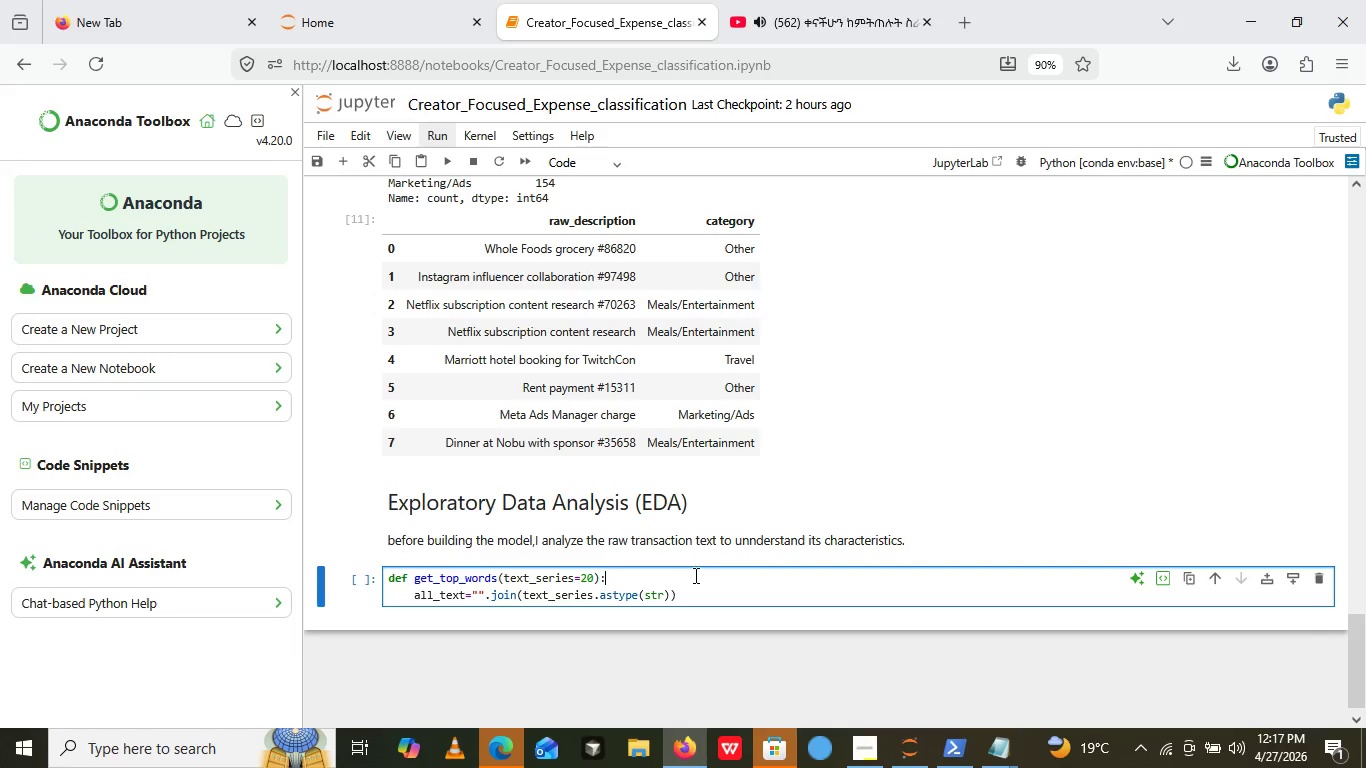 
left_click([815, 666])
 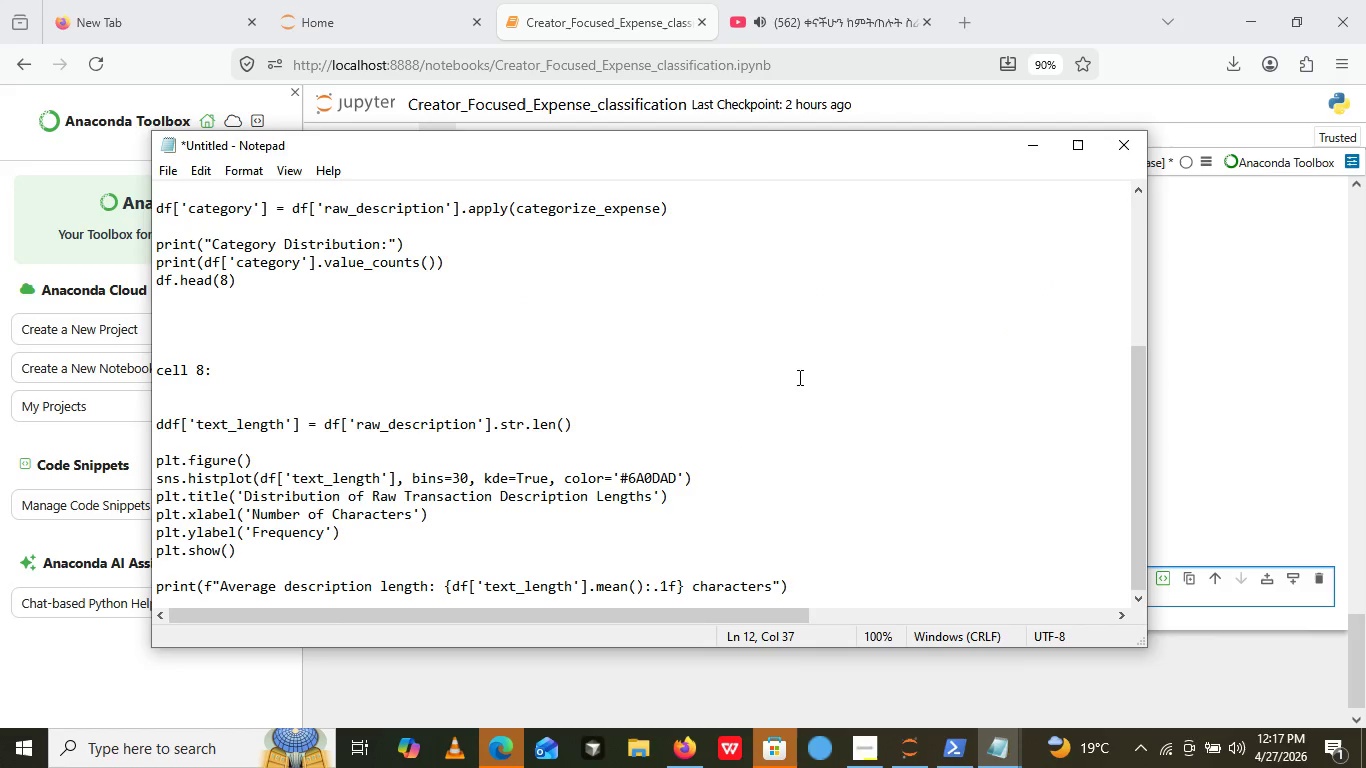 
scroll: coordinate [628, 420], scroll_direction: down, amount: 13.0
 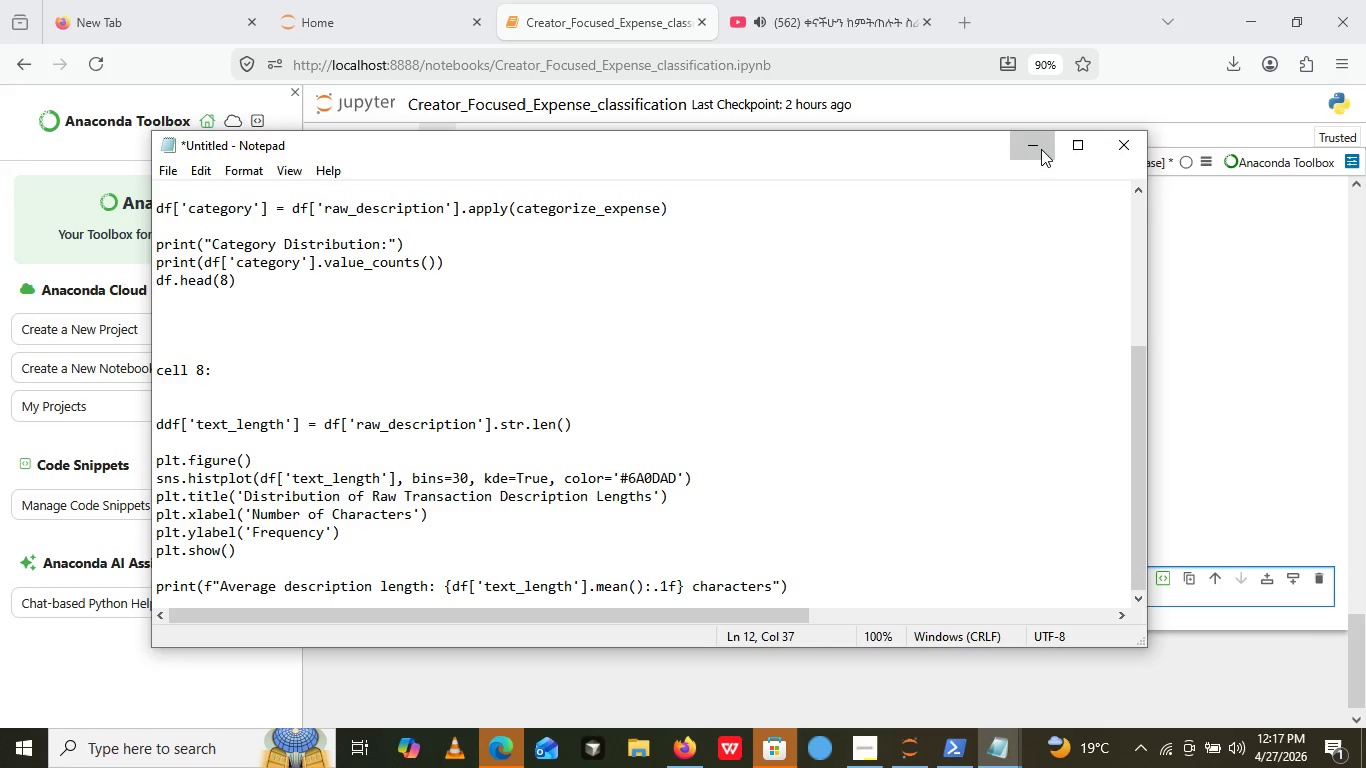 
left_click([1041, 149])
 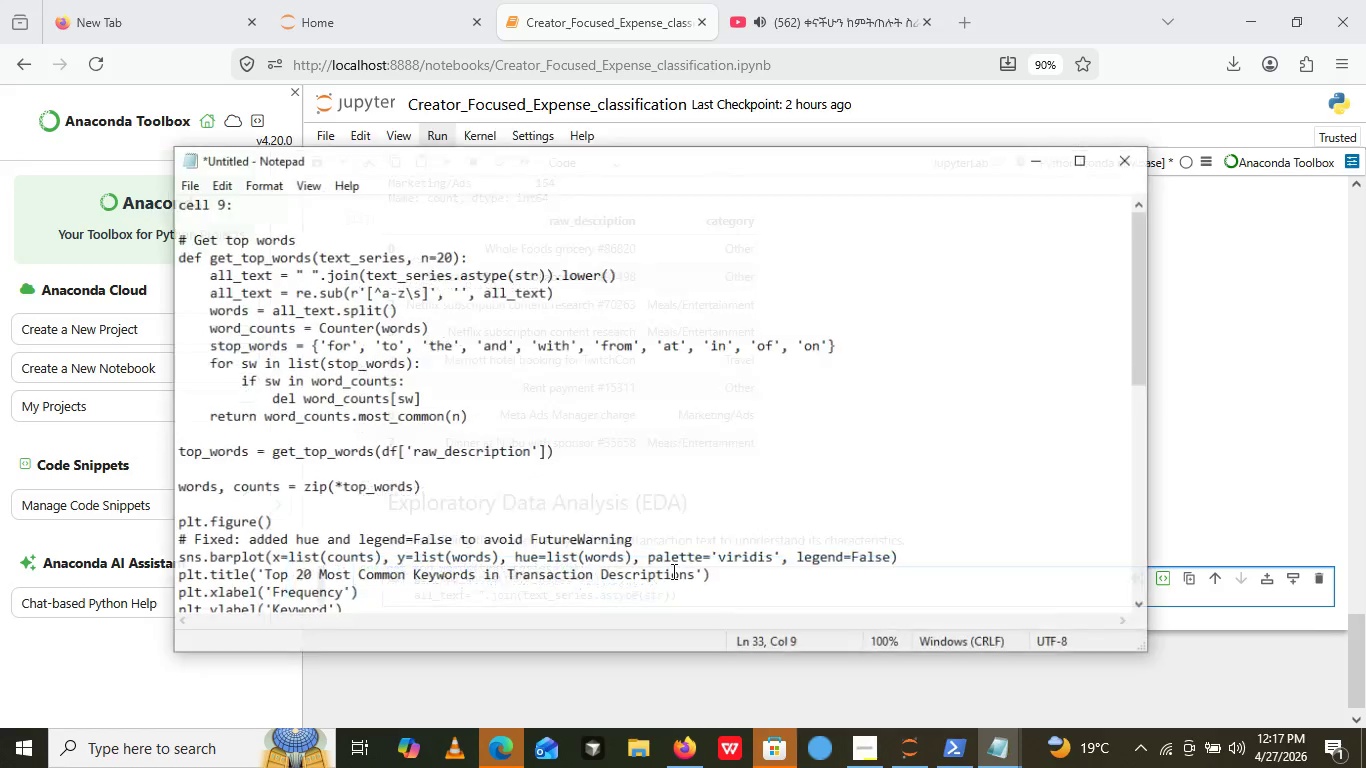 
left_click([996, 656])
 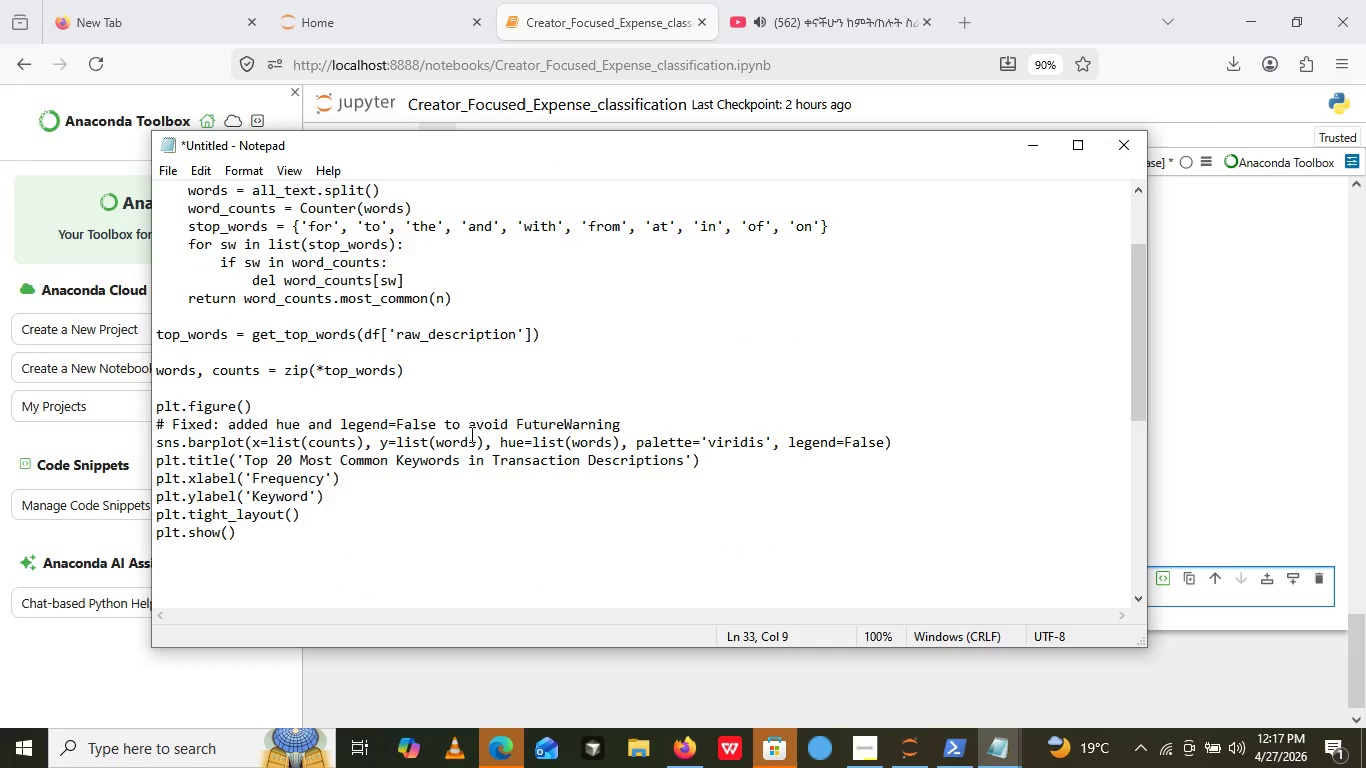 
scroll: coordinate [469, 433], scroll_direction: up, amount: 5.0
 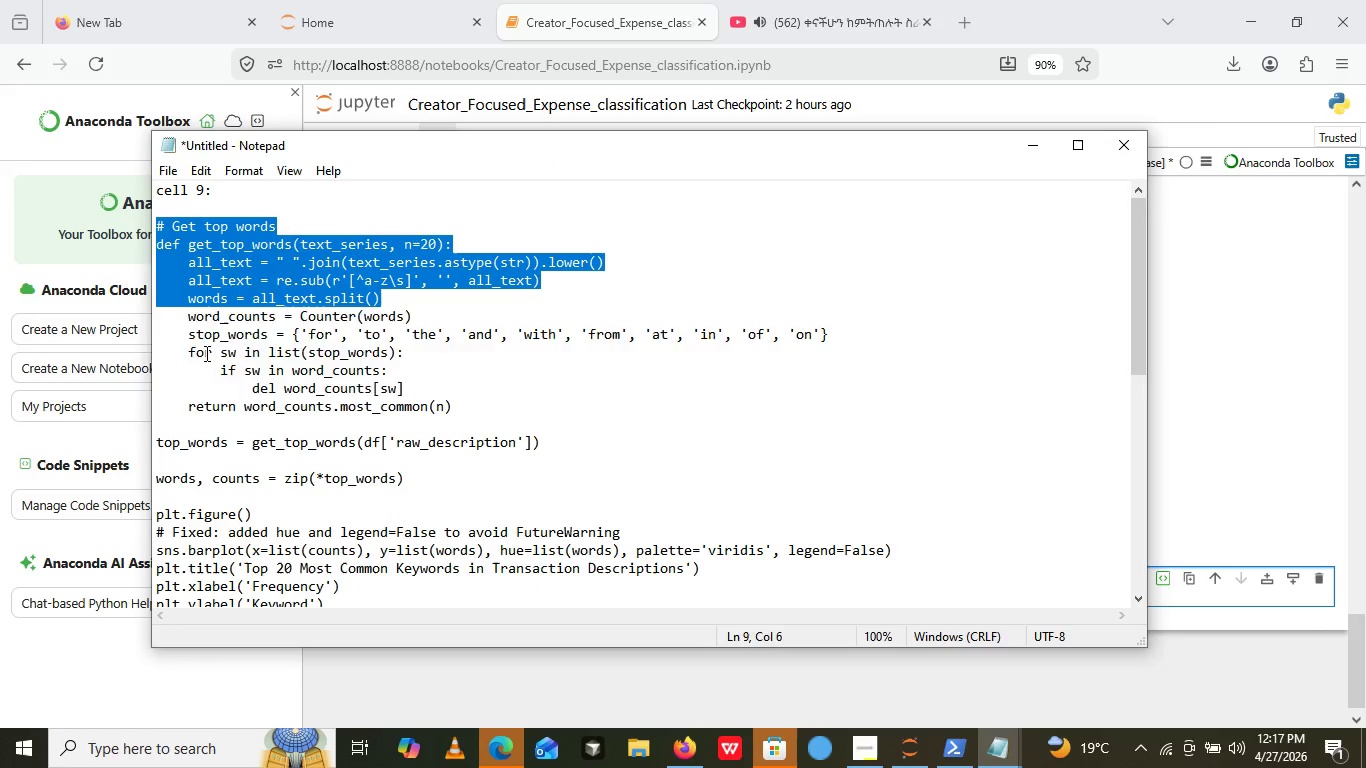 
left_click_drag(start_coordinate=[158, 219], to_coordinate=[333, 267])
 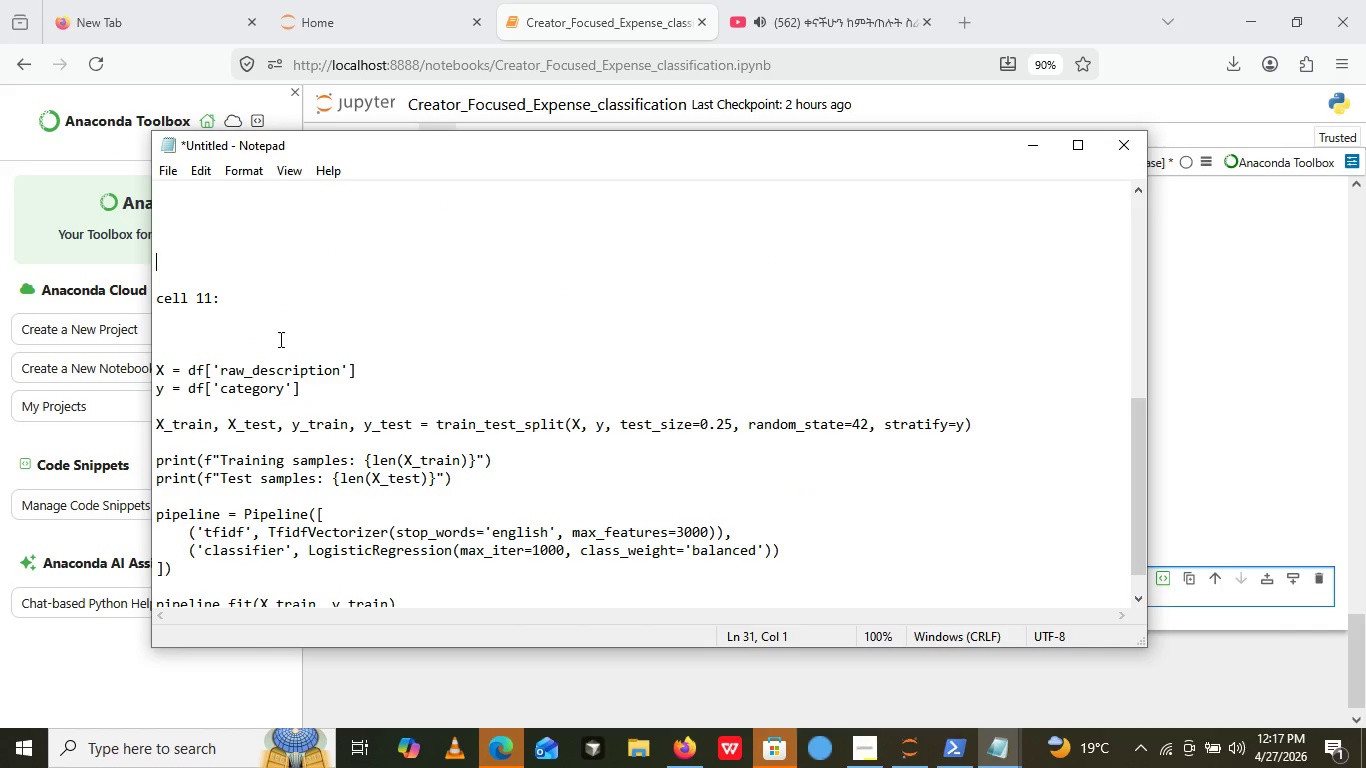 
key(Control+ControlLeft)
 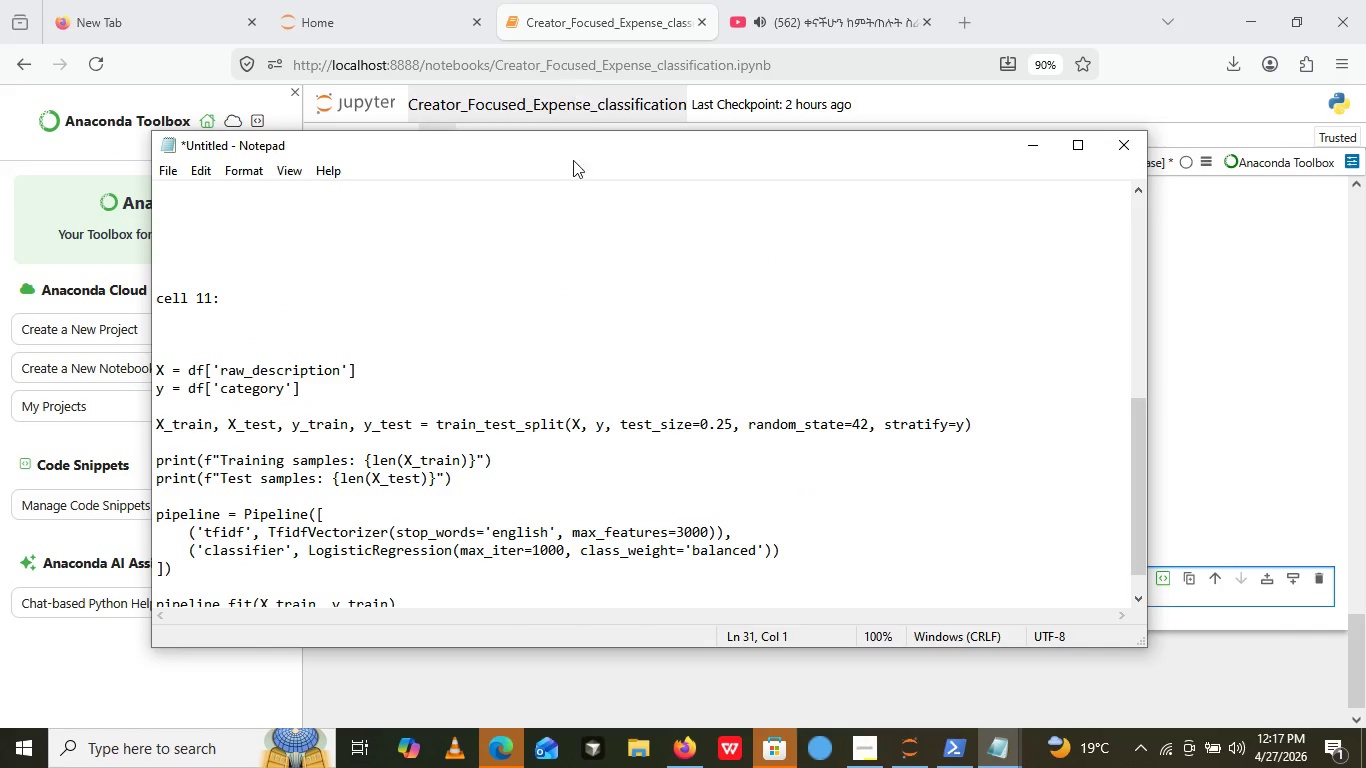 
key(Control+C)
 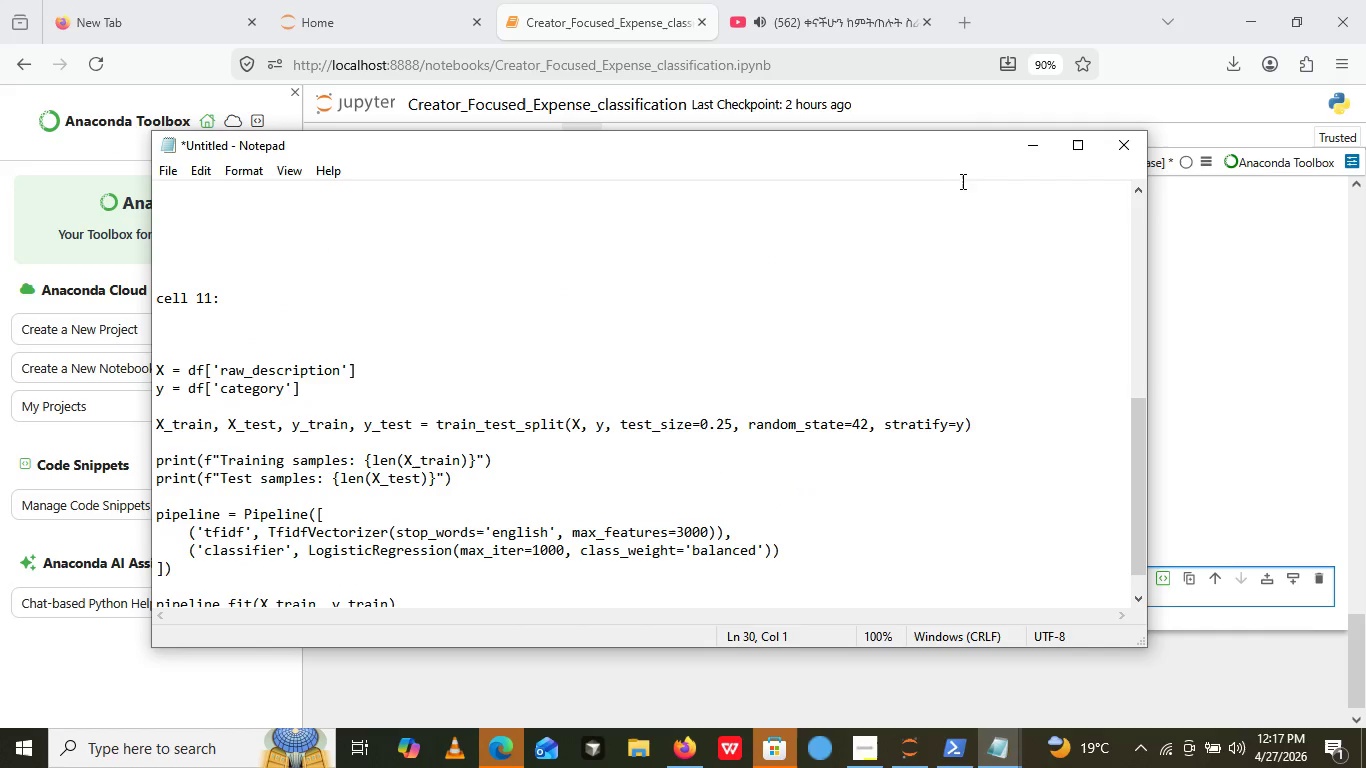 
left_click([577, 243])
 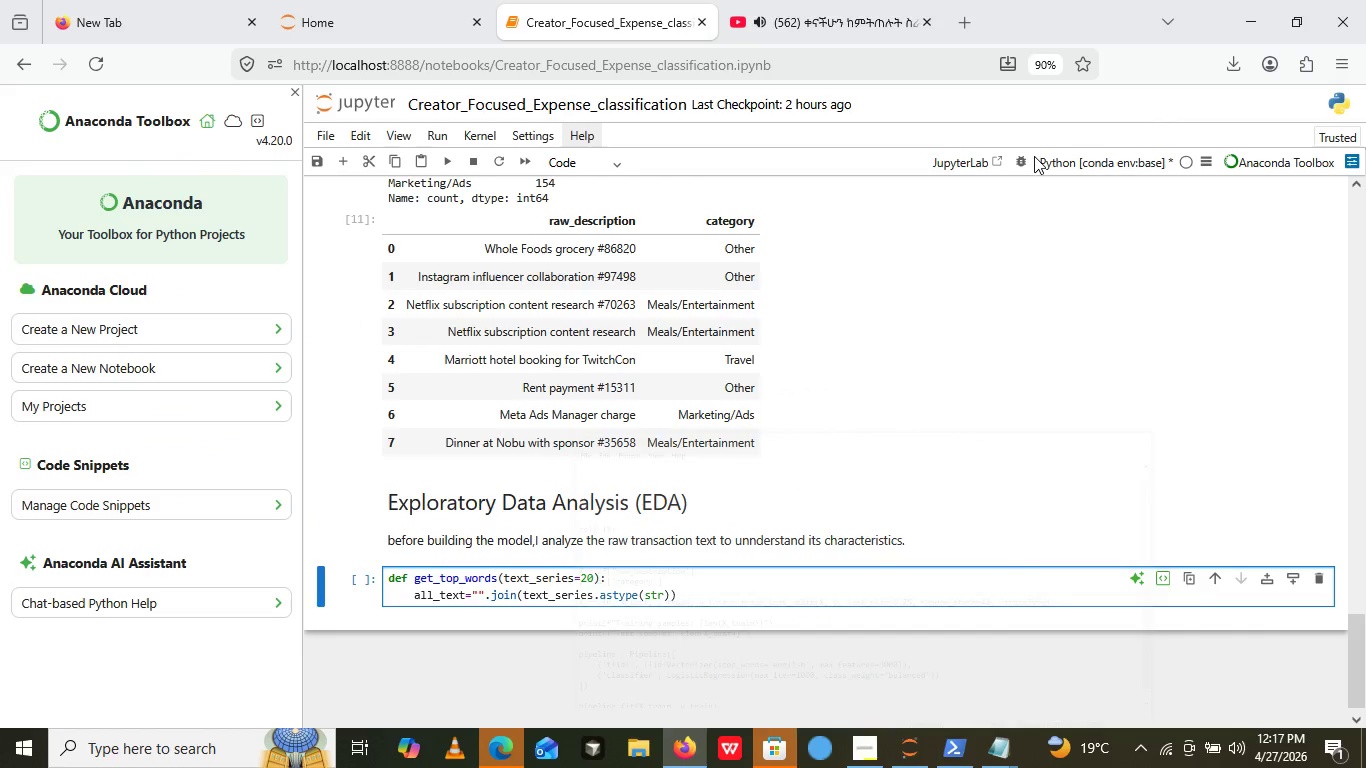 
left_click([1034, 156])
 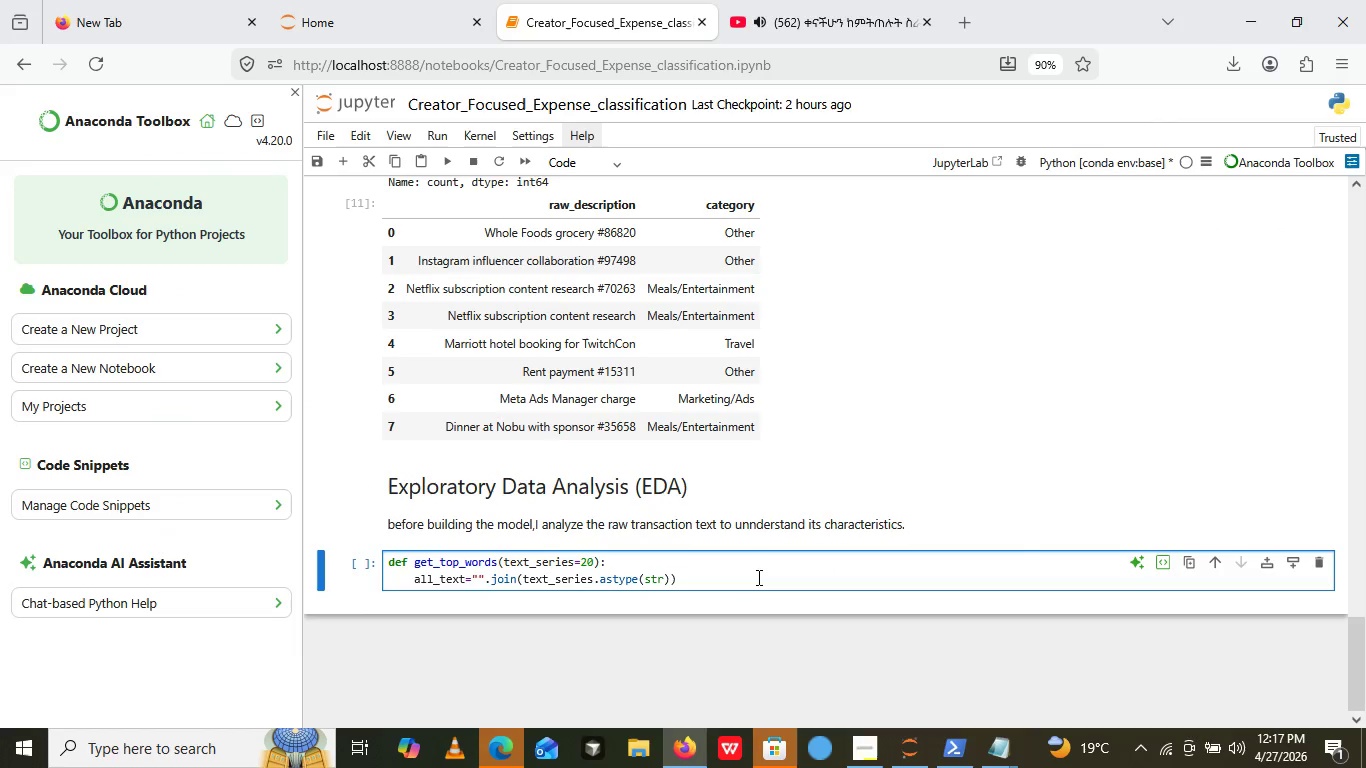 
left_click_drag(start_coordinate=[757, 577], to_coordinate=[431, 544])
 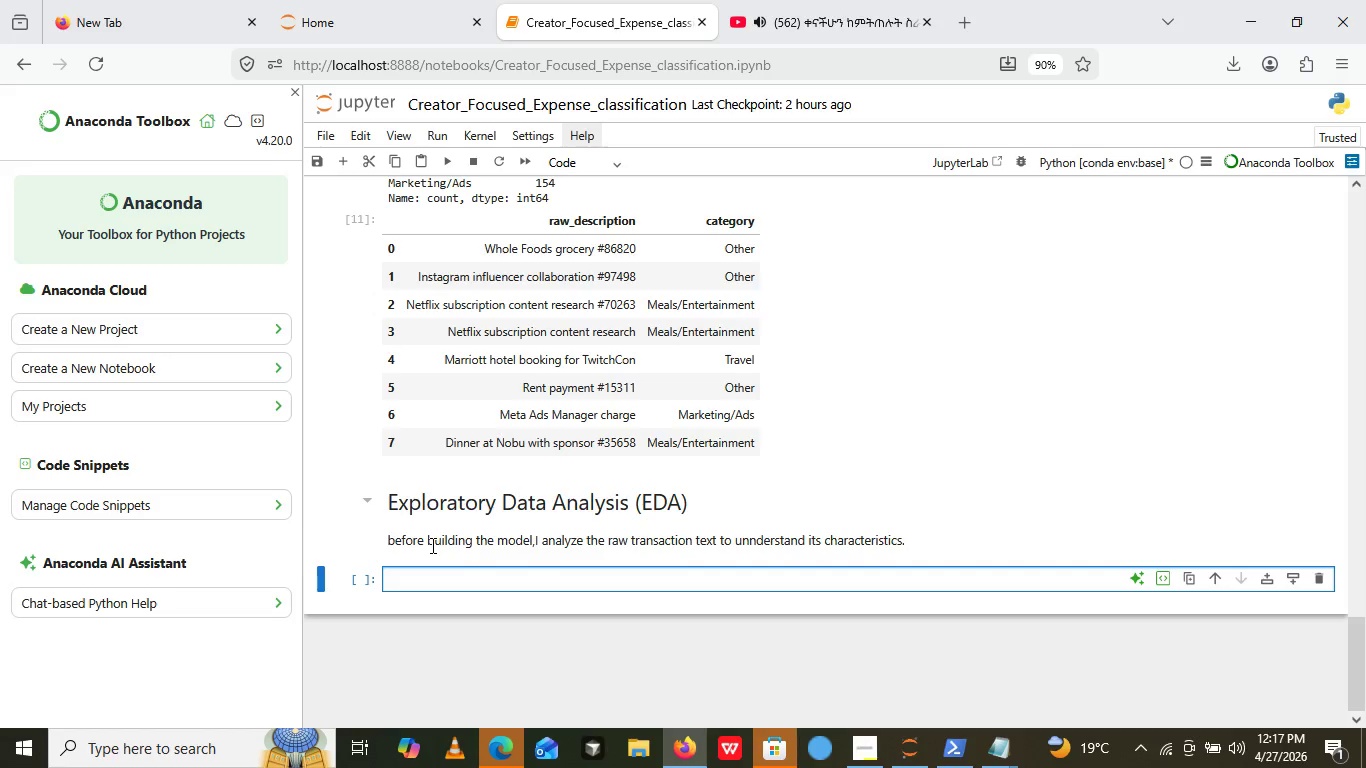 
key(Backspace)
 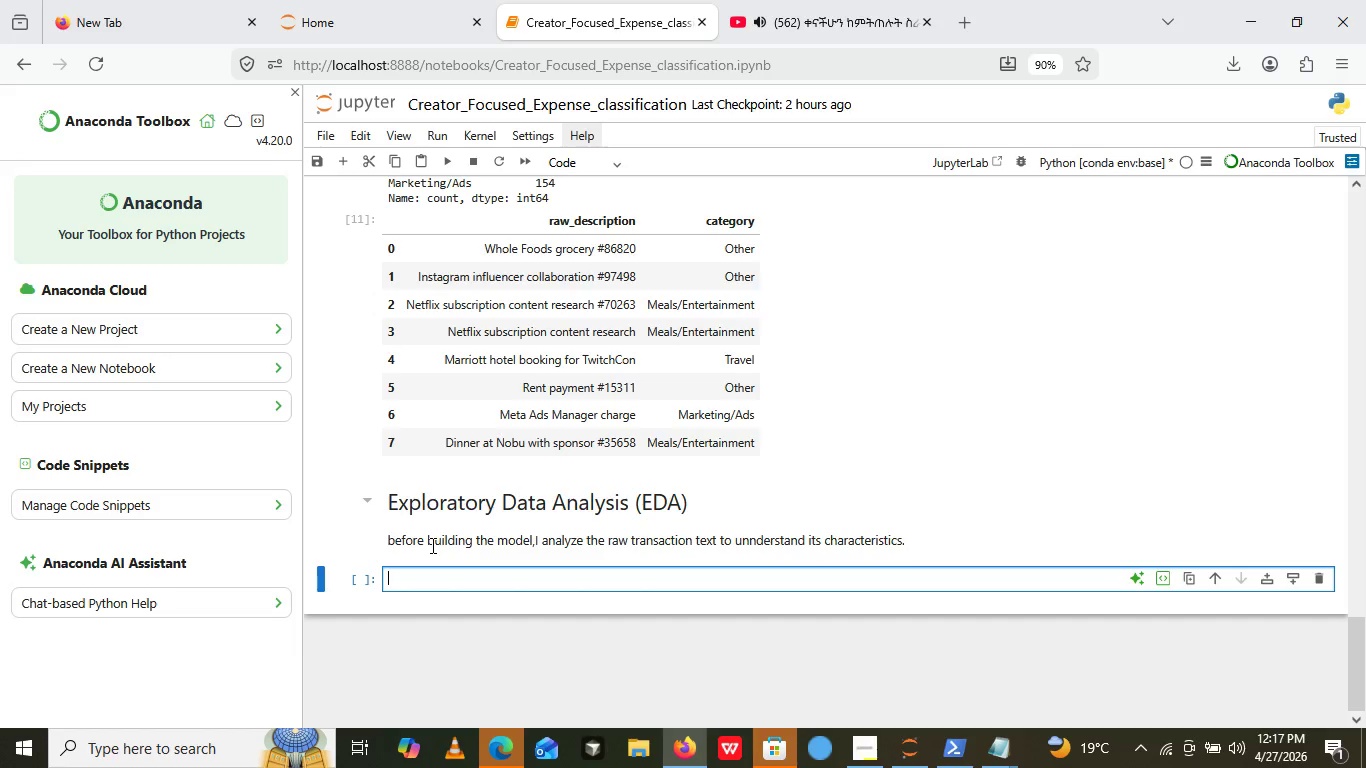 
wait(10.06)
 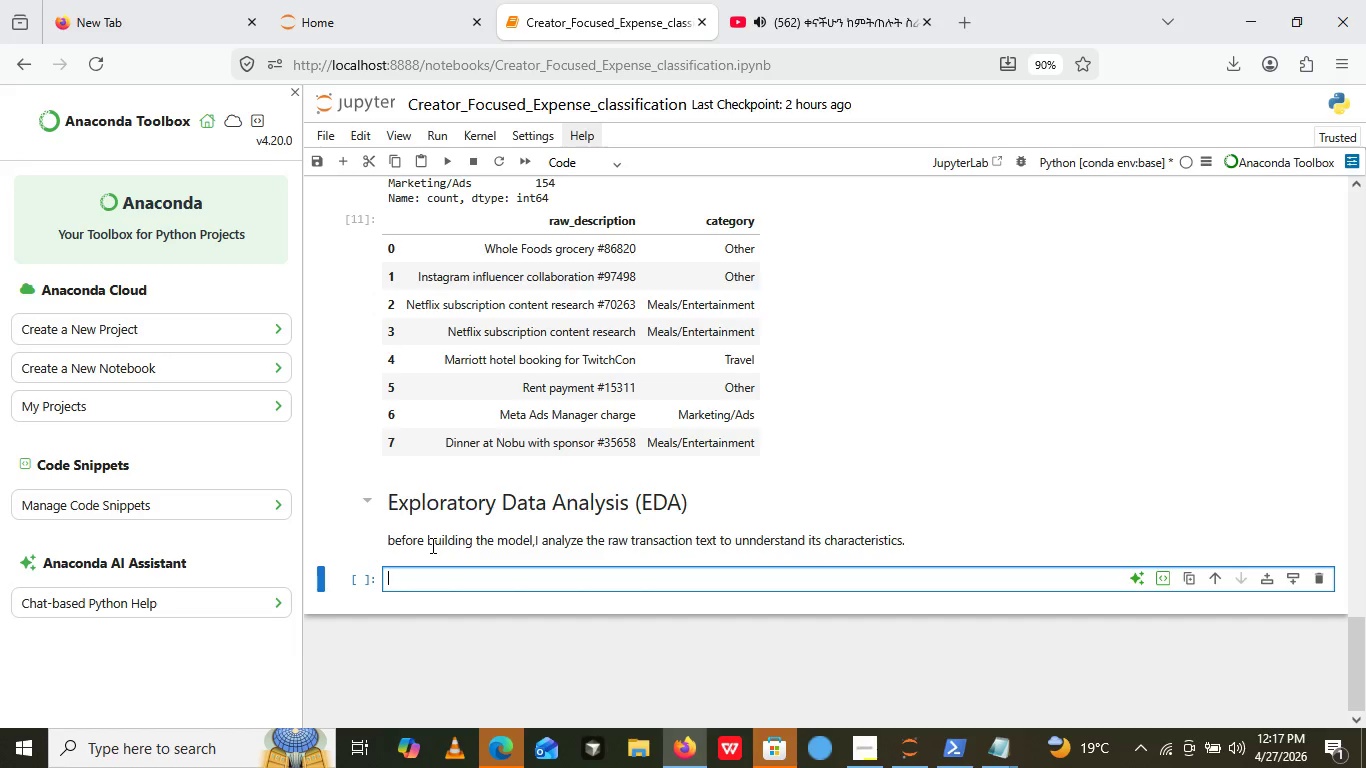 
scroll: coordinate [431, 545], scroll_direction: none, amount: 0.0
 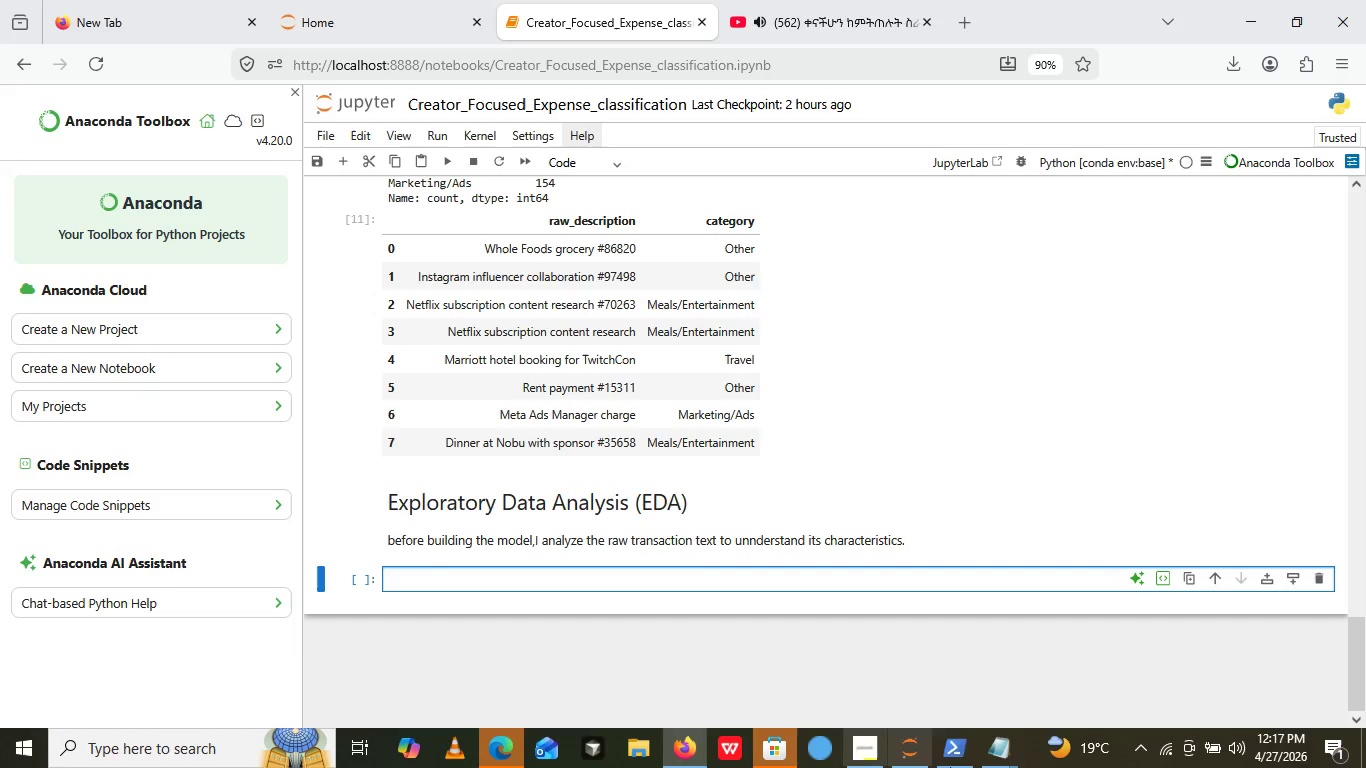 
scroll: coordinate [431, 545], scroll_direction: down, amount: 1.0
 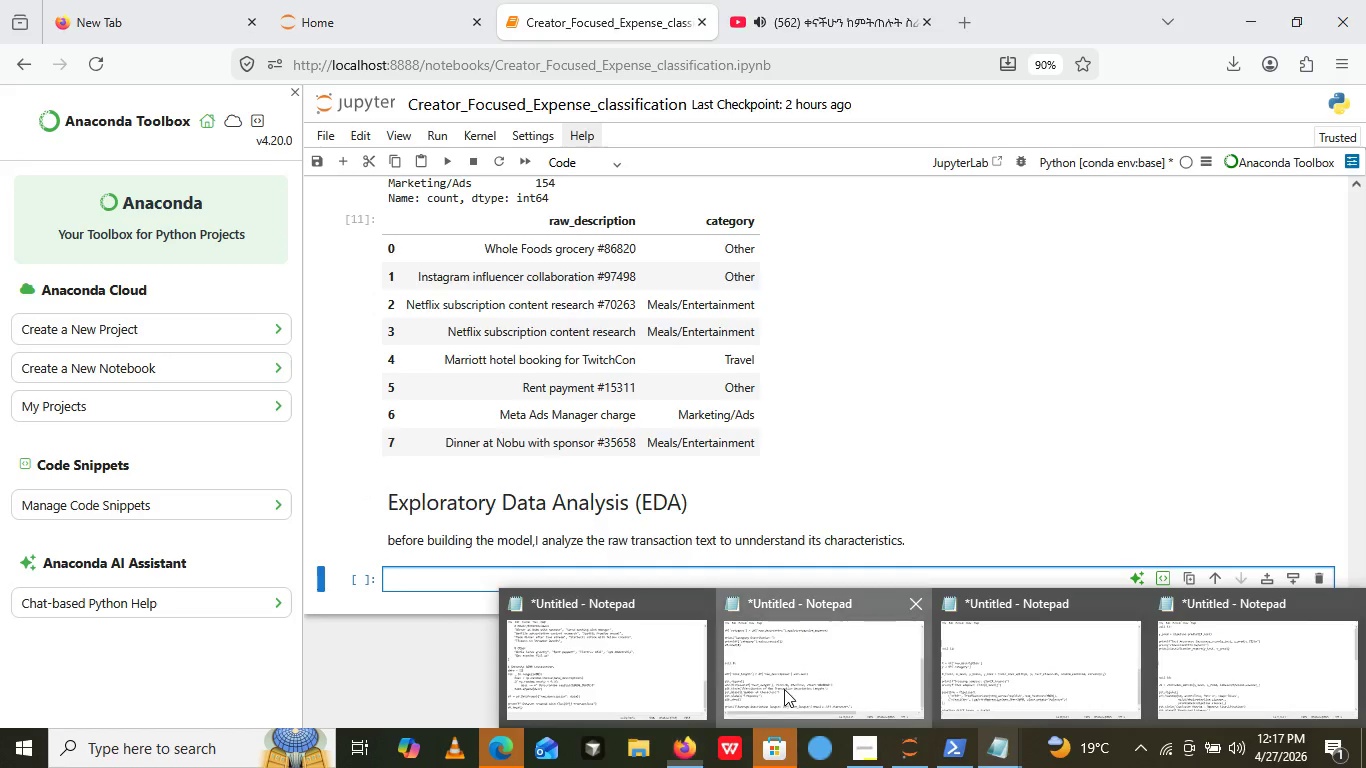 
left_click([784, 689])
 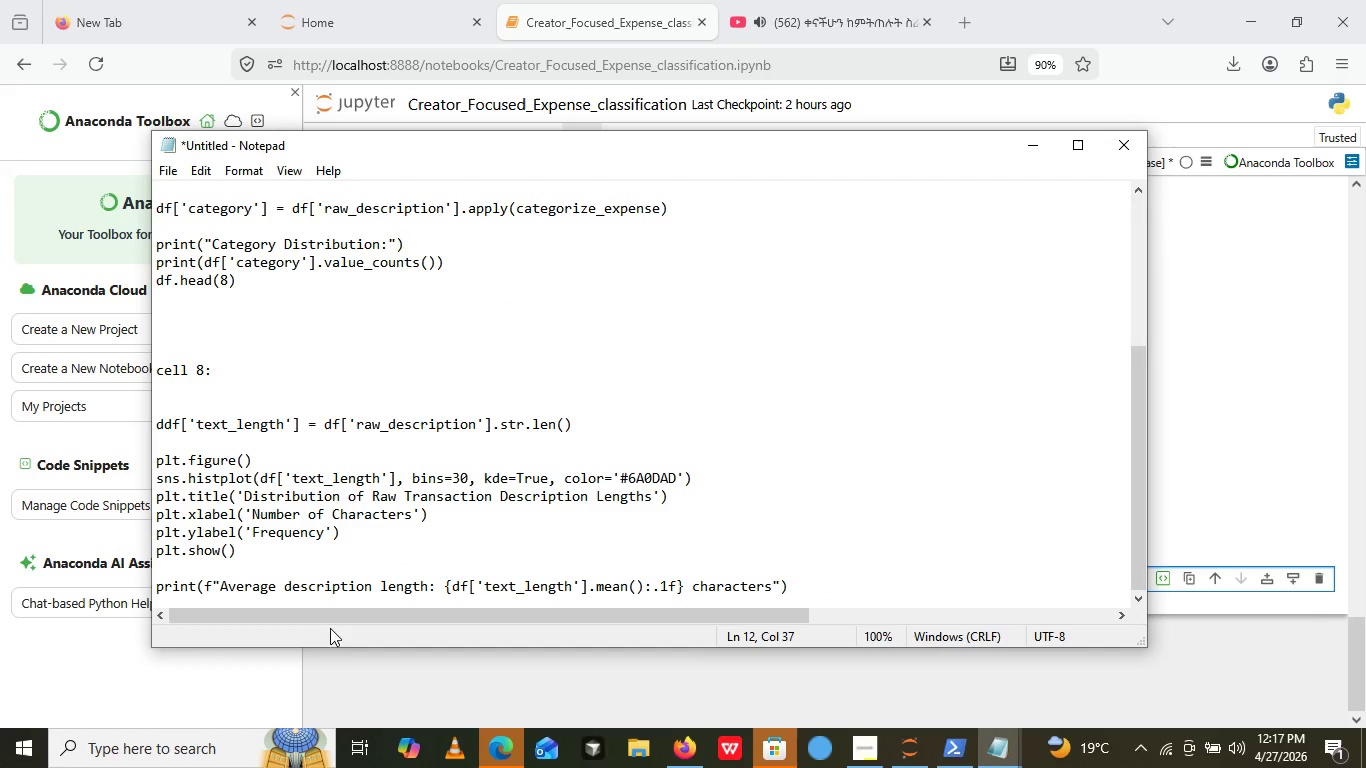 
scroll: coordinate [545, 538], scroll_direction: down, amount: 3.0
 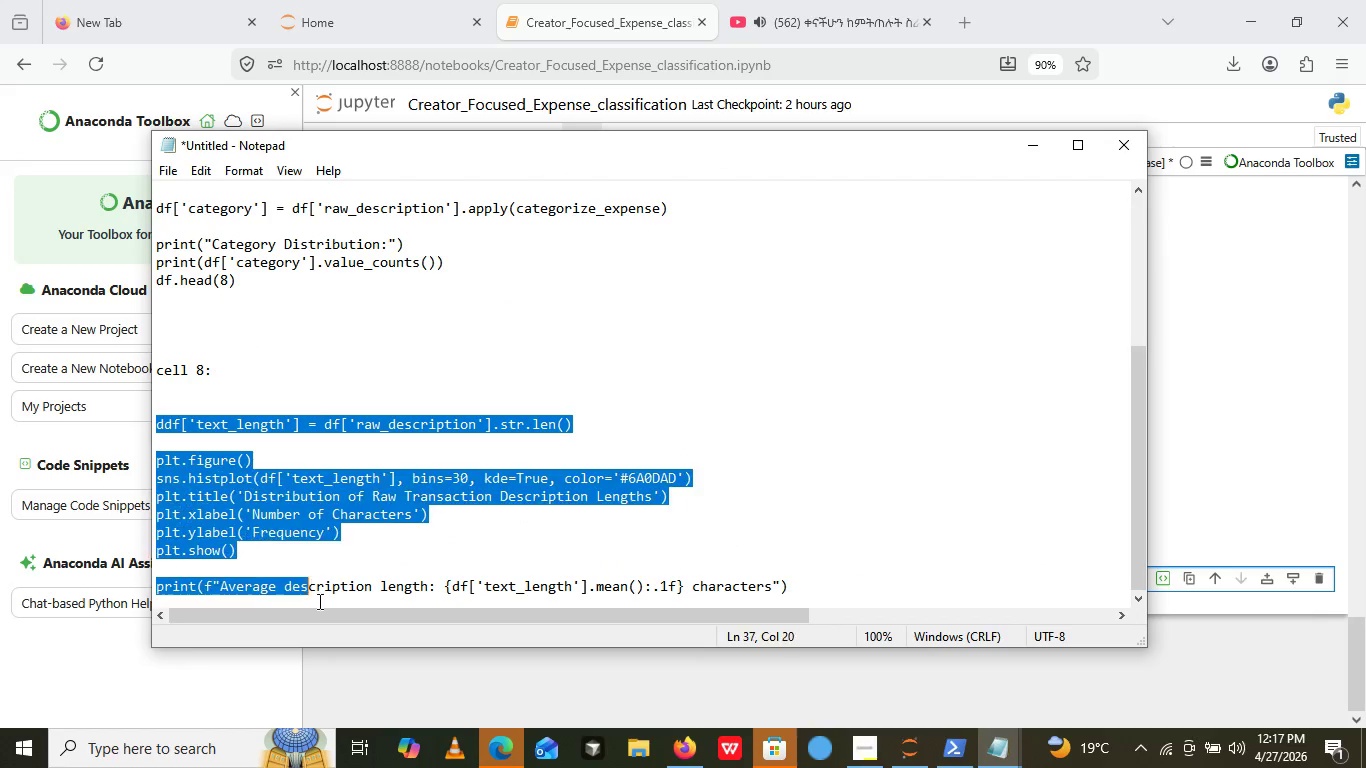 
left_click_drag(start_coordinate=[156, 414], to_coordinate=[876, 620])
 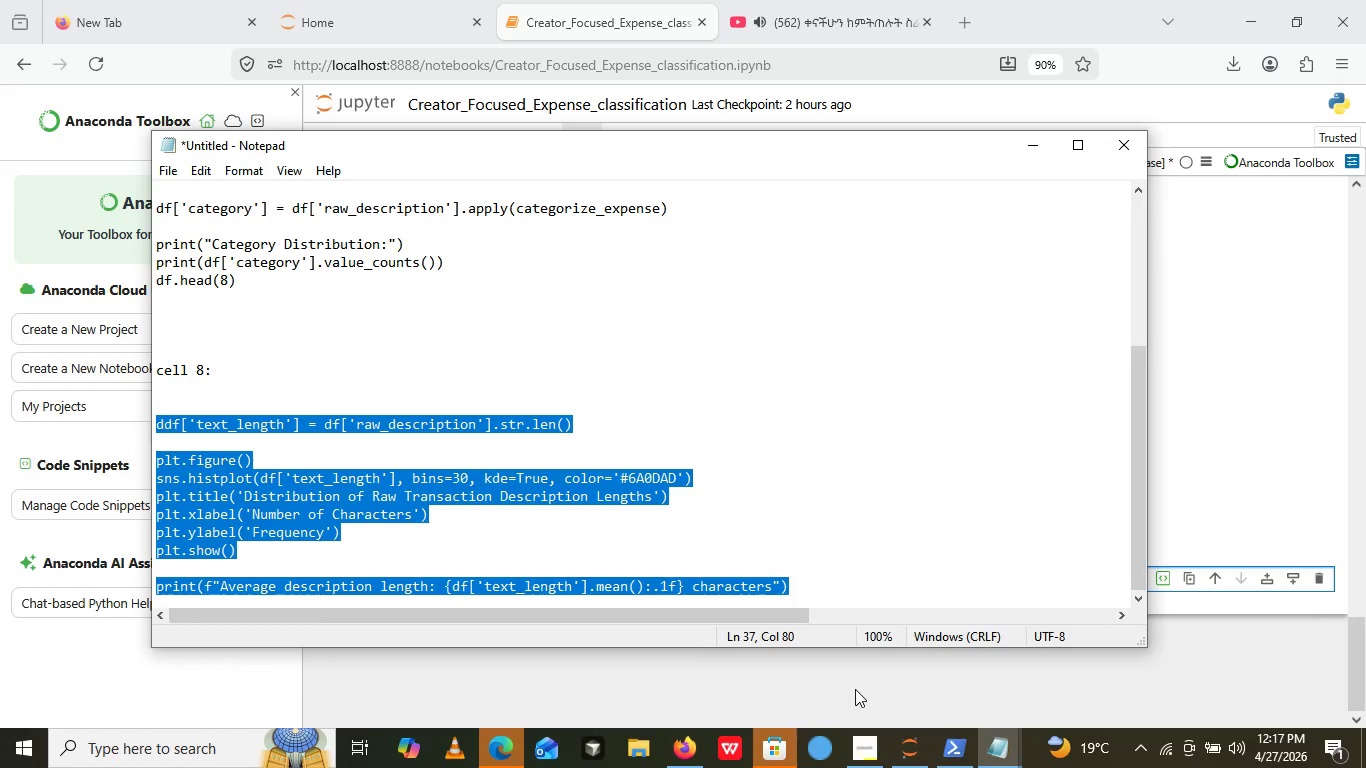 
key(Control+C)
 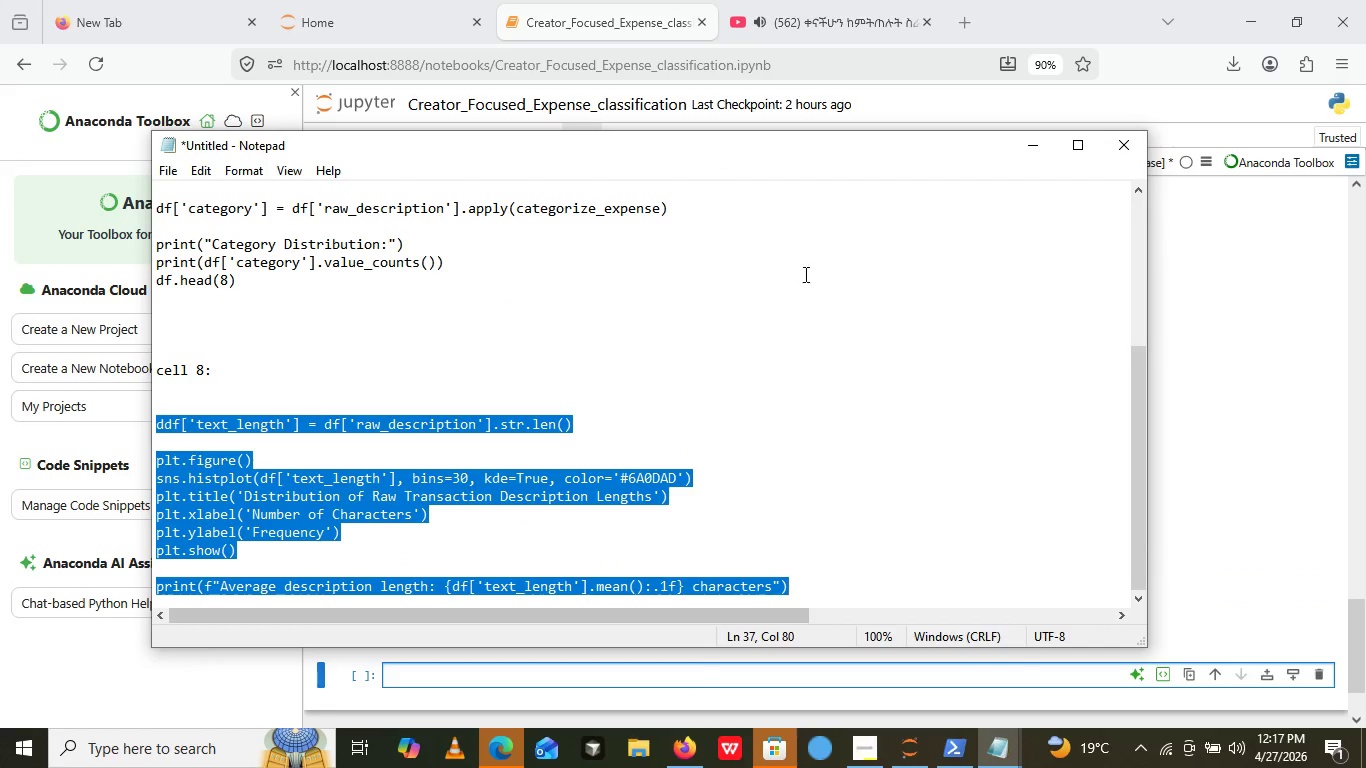 
scroll: coordinate [855, 689], scroll_direction: none, amount: 0.0
 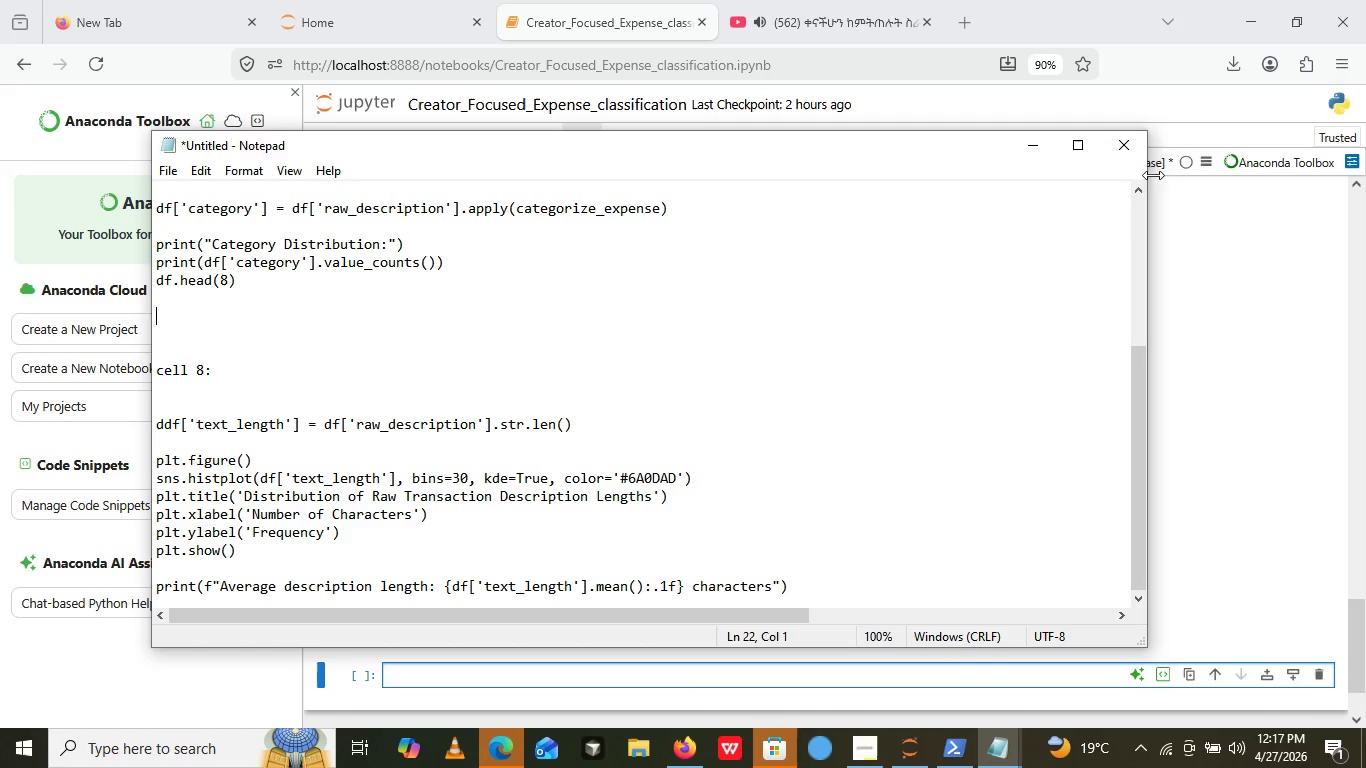 
left_click([817, 321])
 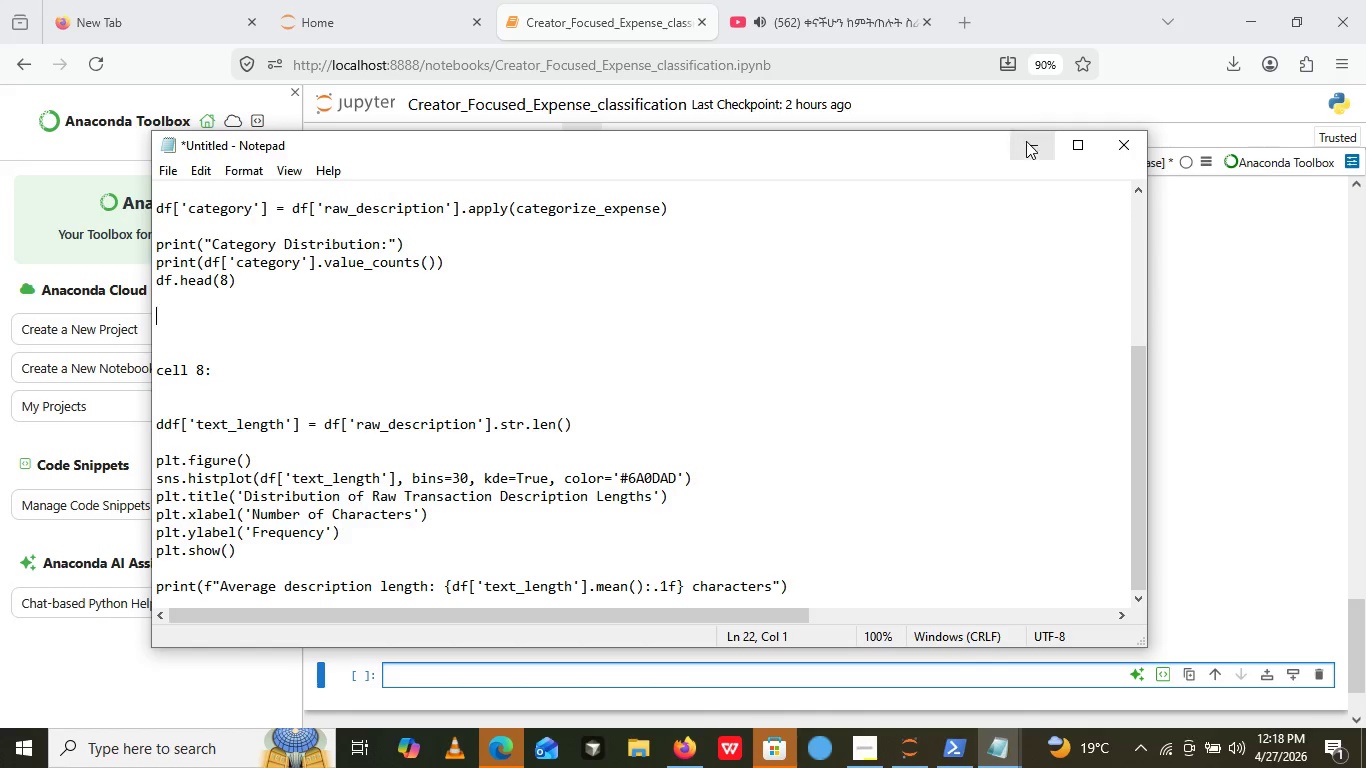 
left_click([1026, 142])
 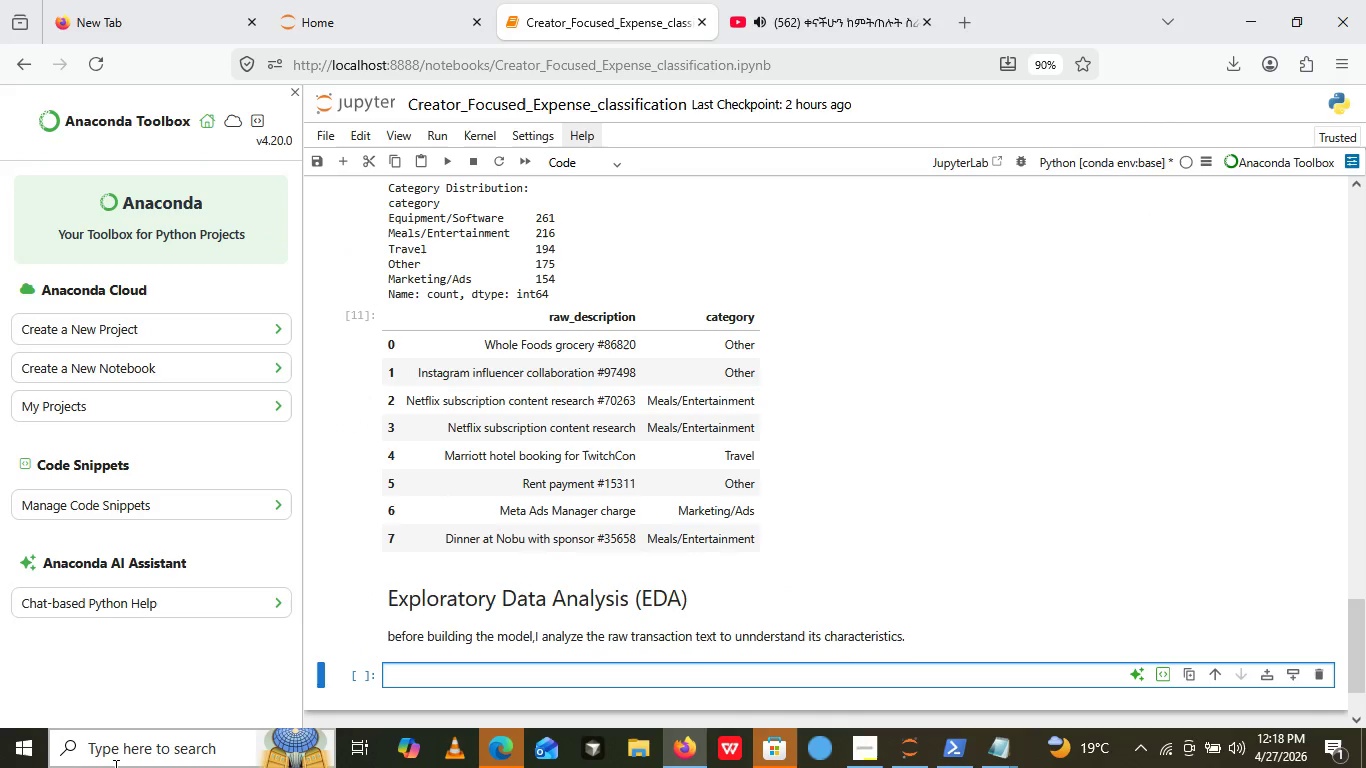 
left_click([493, 678])
 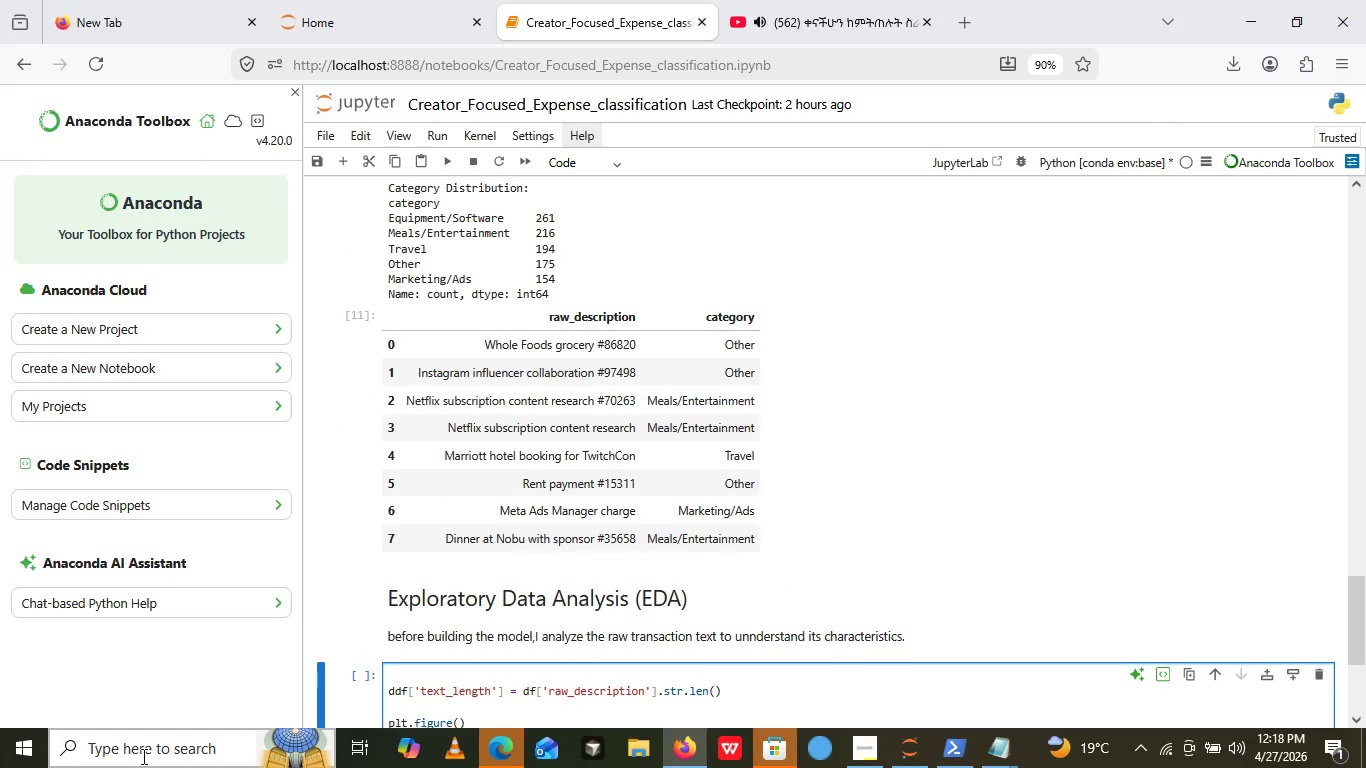 
key(Control+ControlLeft)
 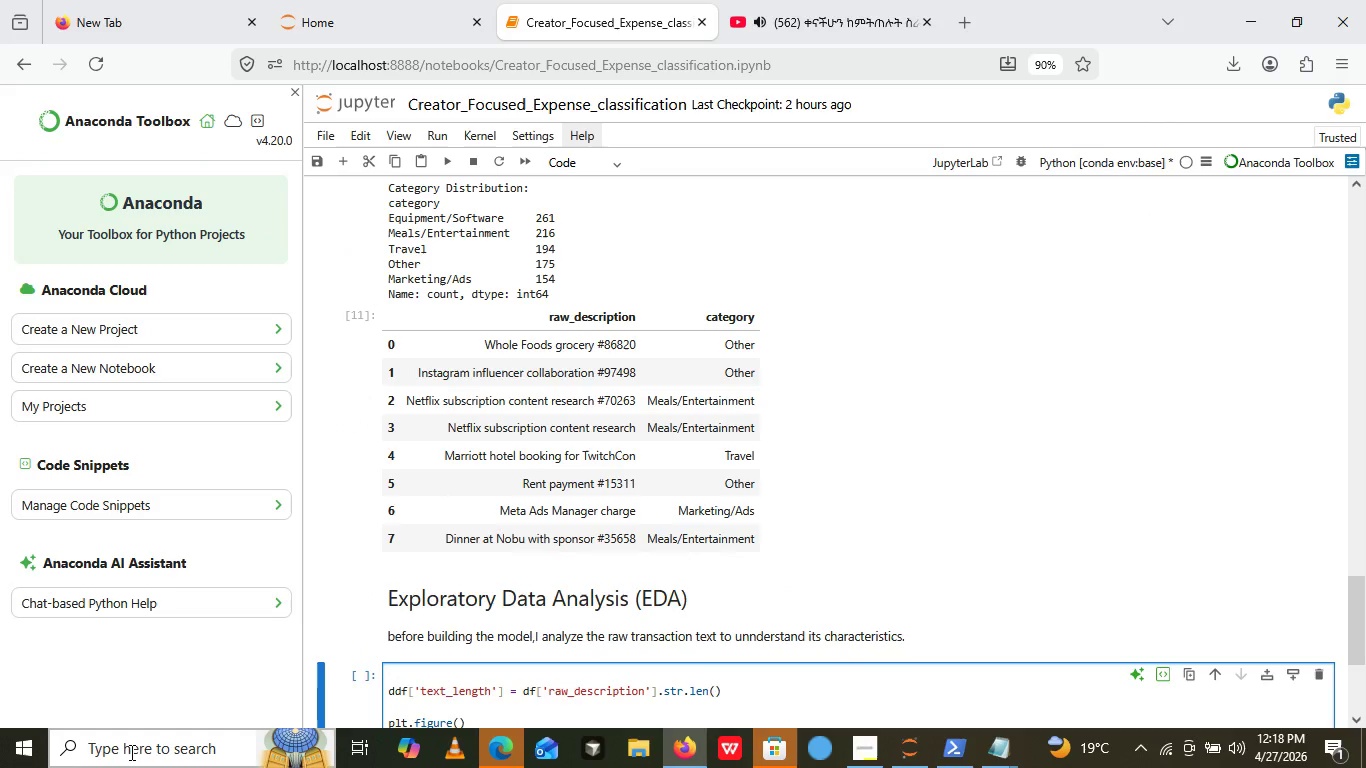 
key(Control+V)
 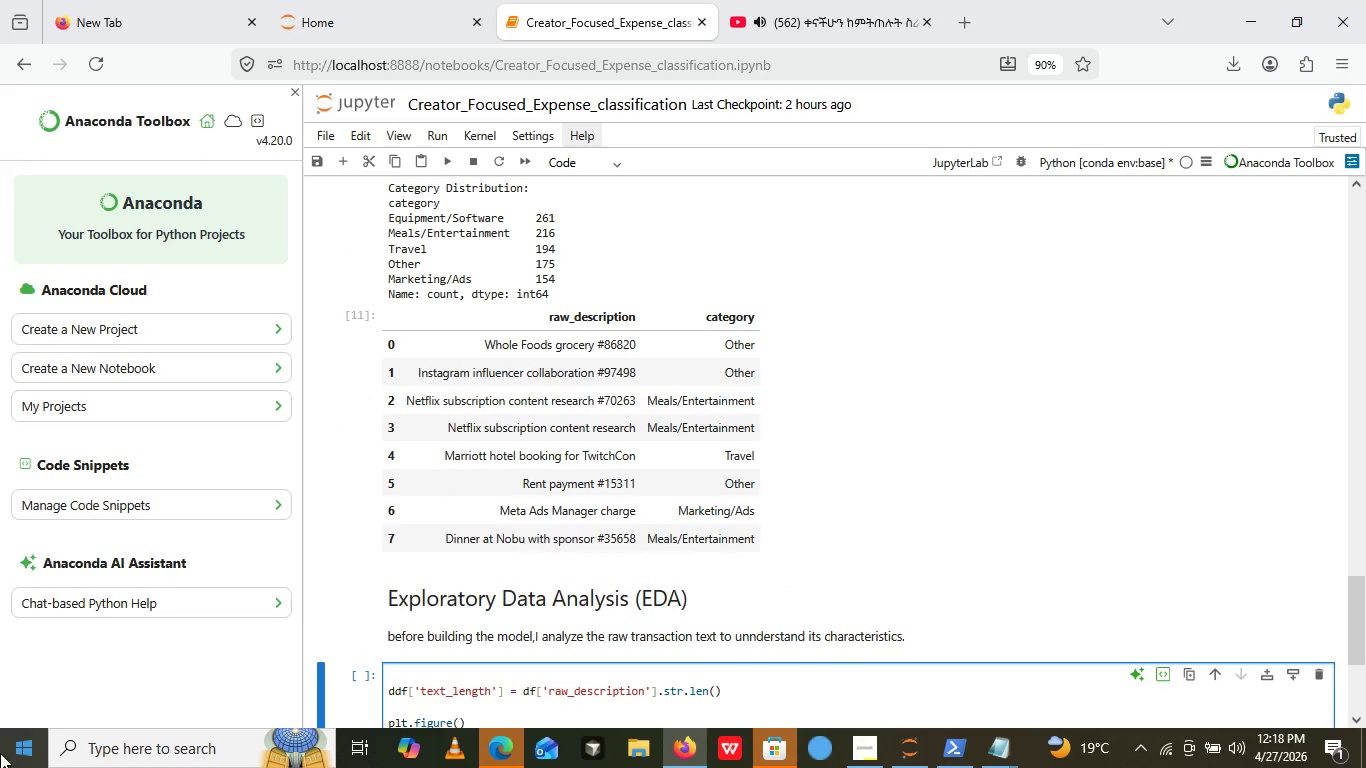 
scroll: coordinate [780, 626], scroll_direction: down, amount: 4.0
 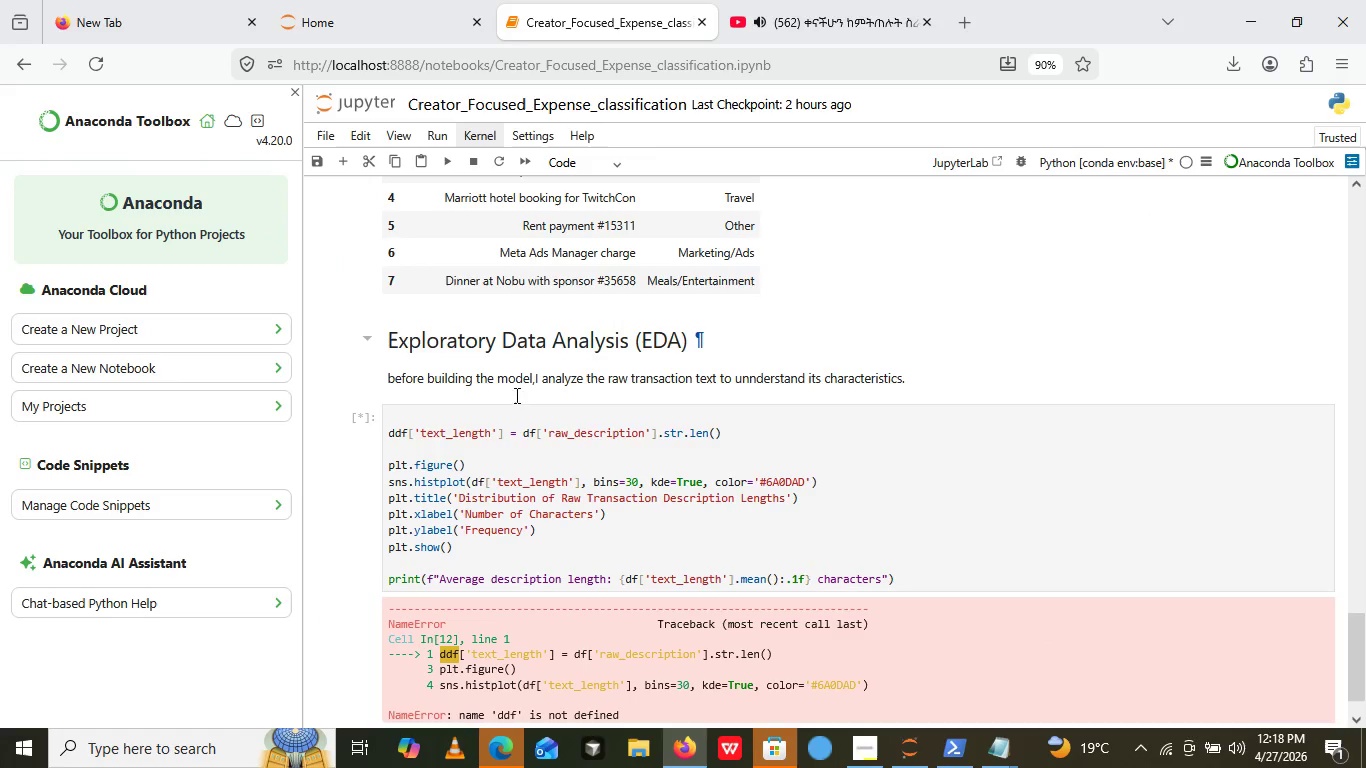 
left_click([455, 168])
 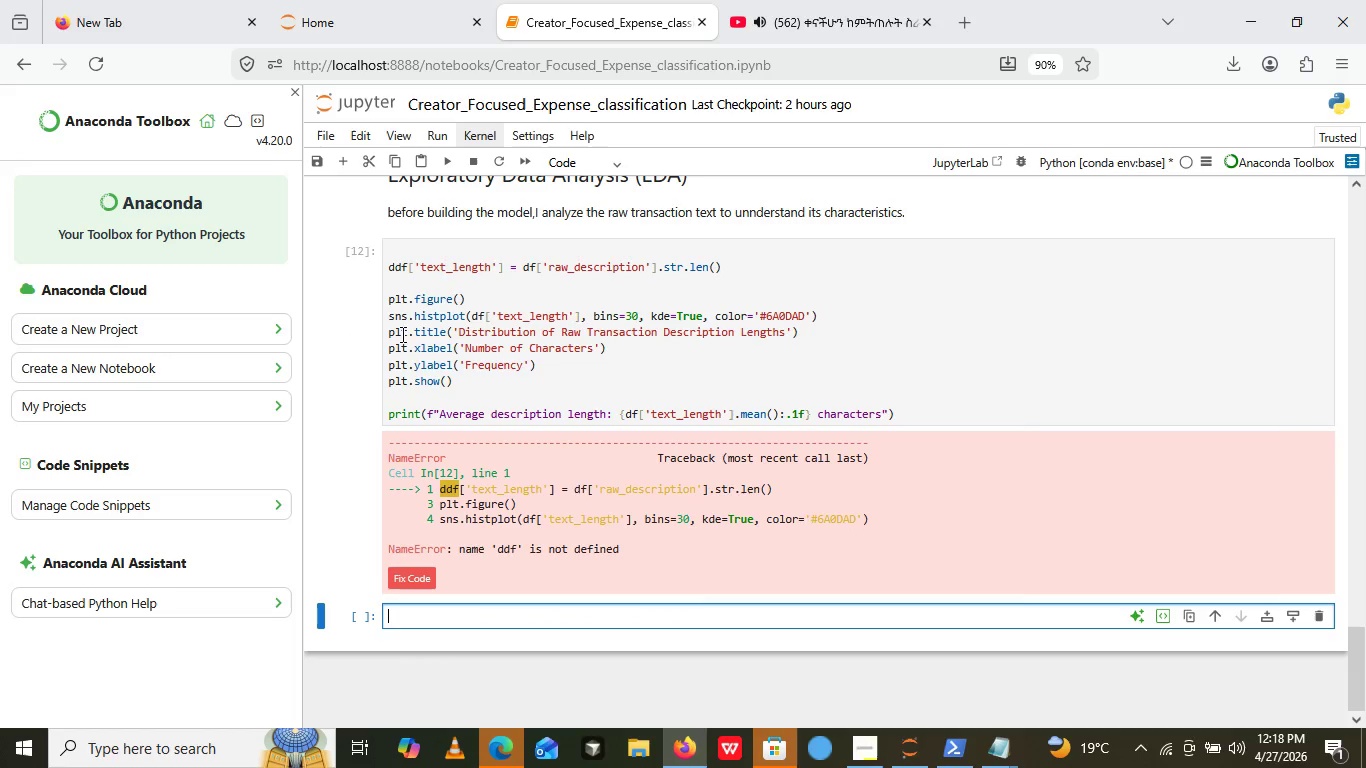 
scroll: coordinate [531, 502], scroll_direction: down, amount: 5.0
 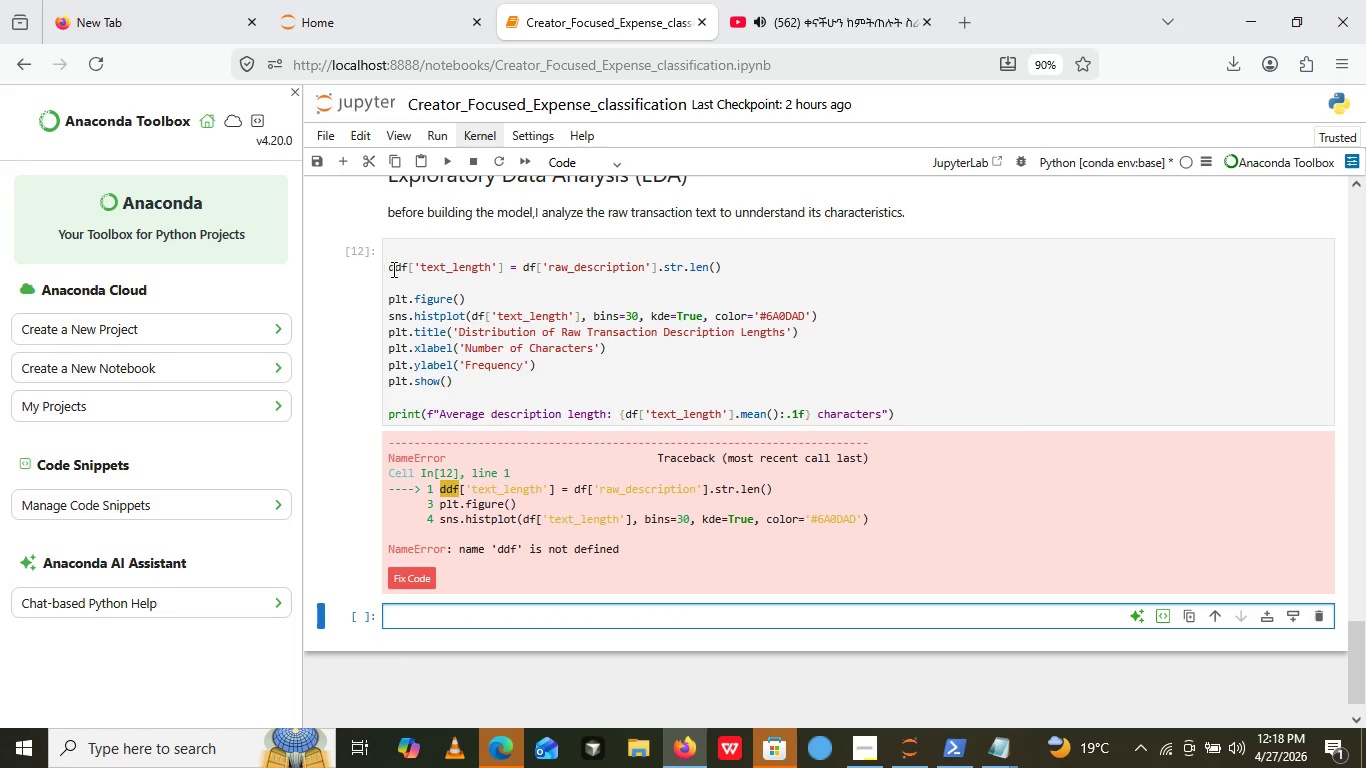 
left_click([395, 269])
 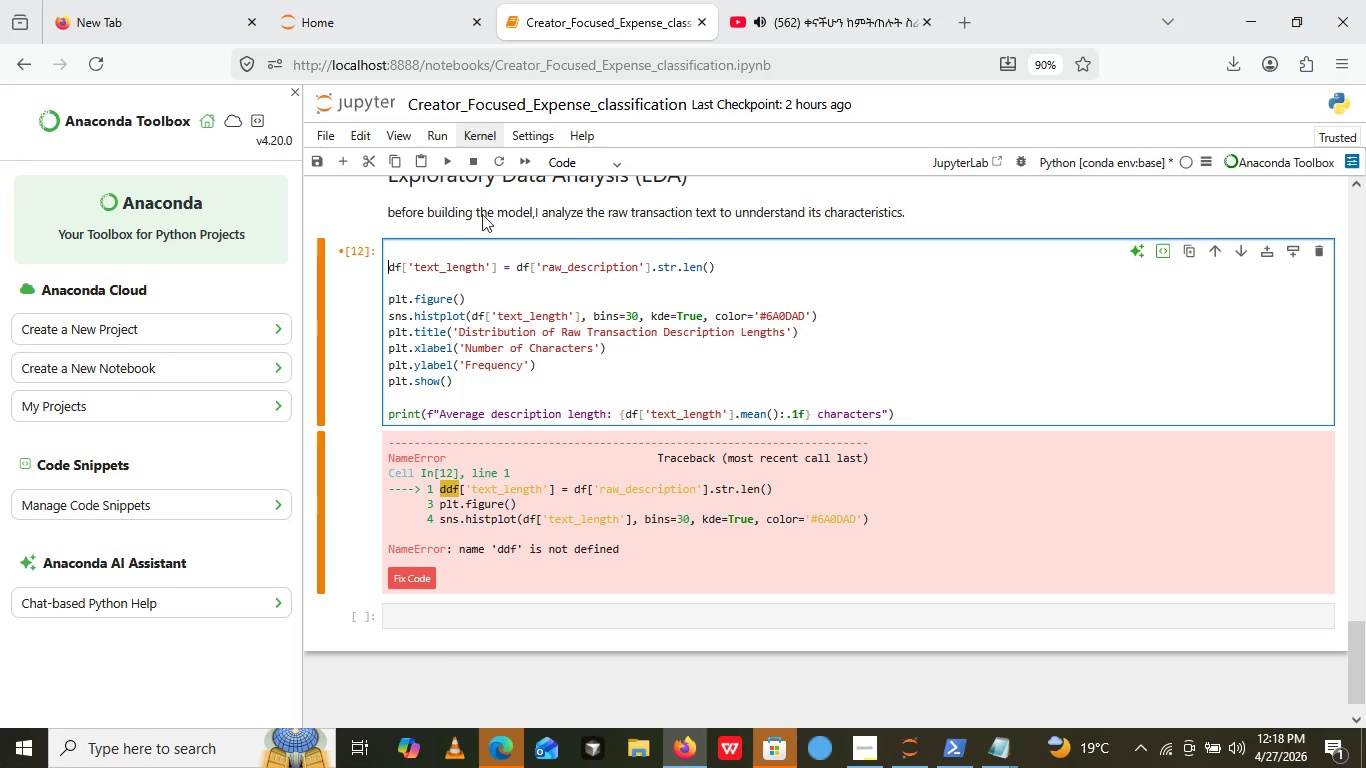 
key(Backspace)
 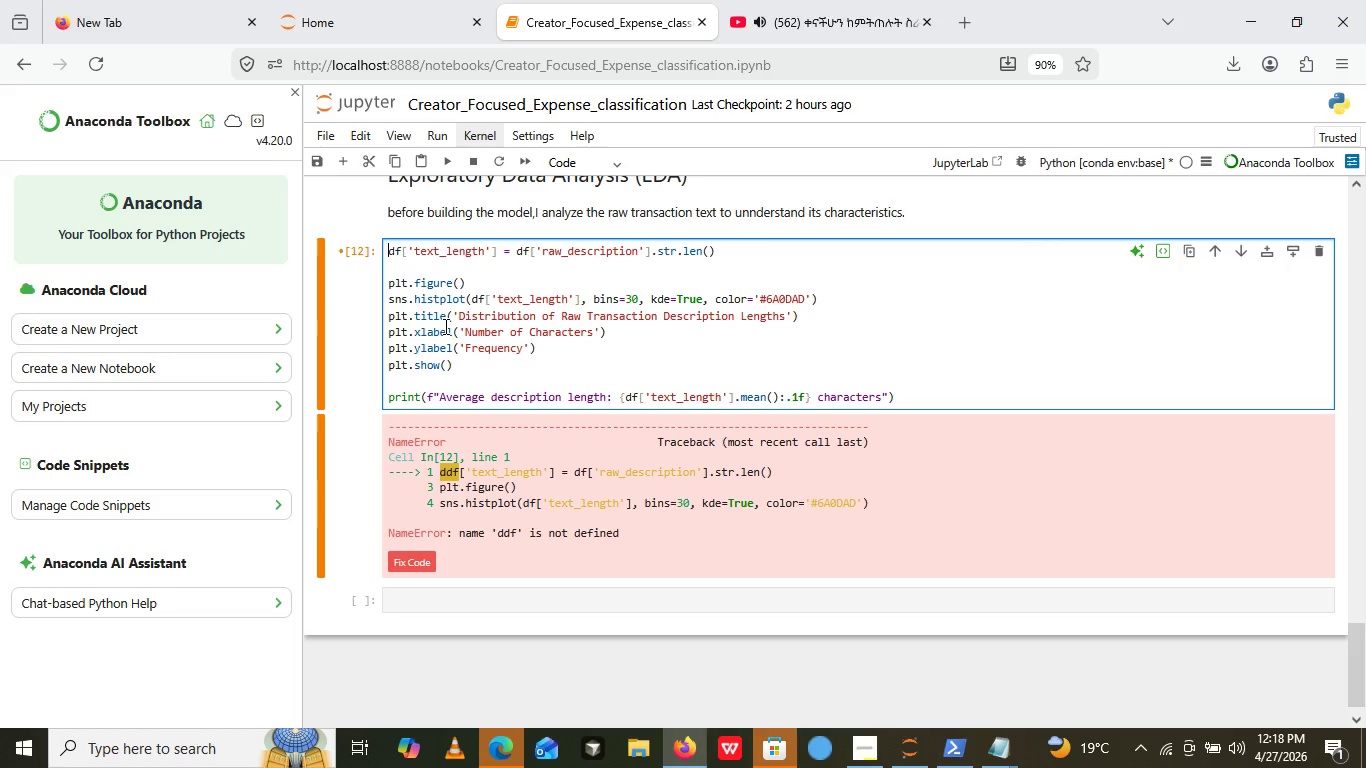 
key(Backspace)
 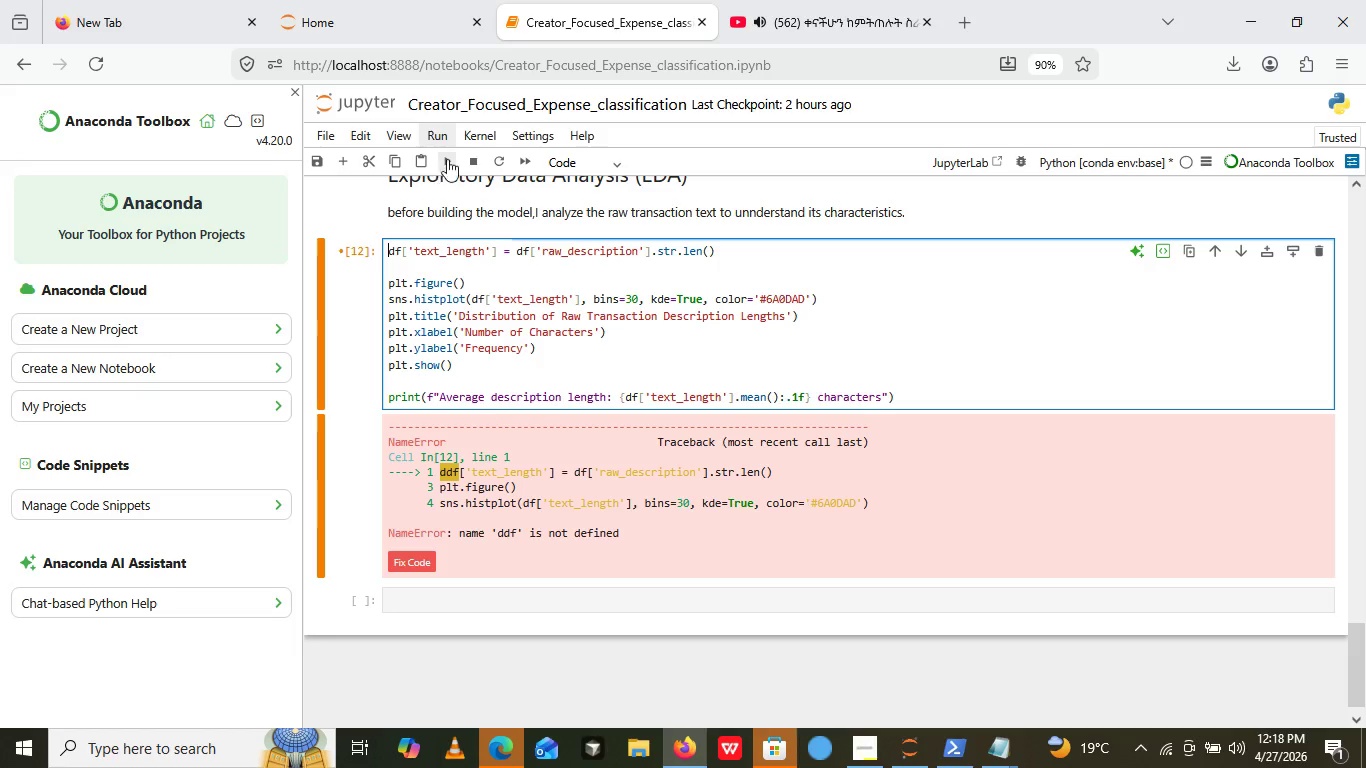 
left_click([448, 157])
 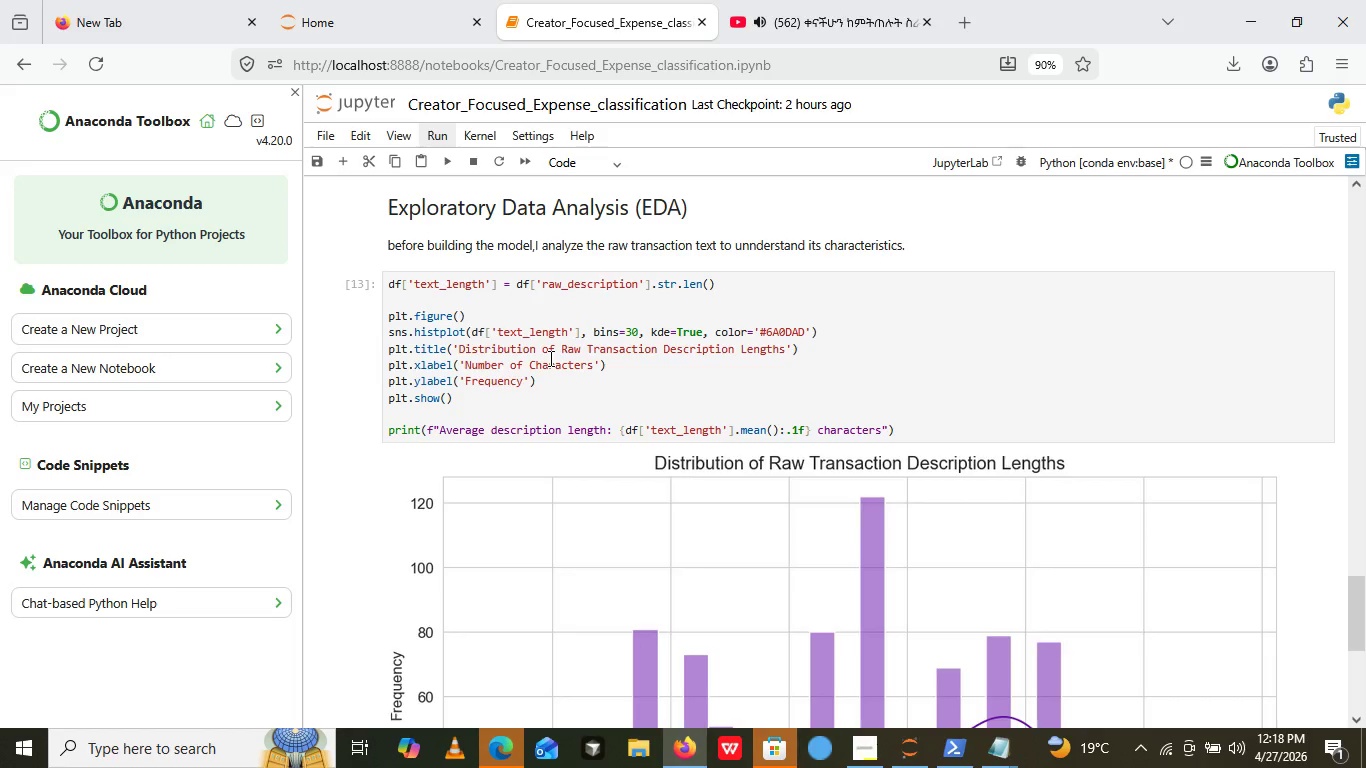 
scroll: coordinate [456, 373], scroll_direction: down, amount: 10.0
 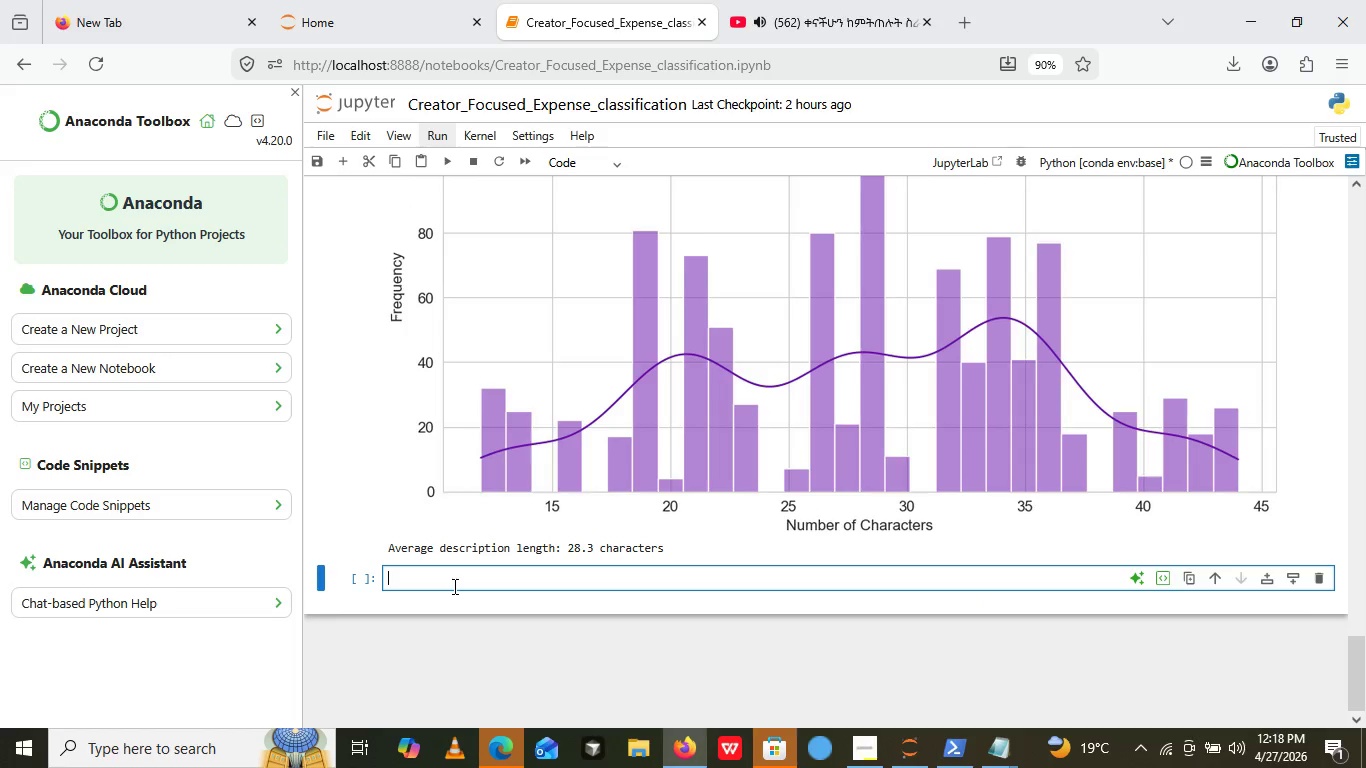 
left_click([453, 586])
 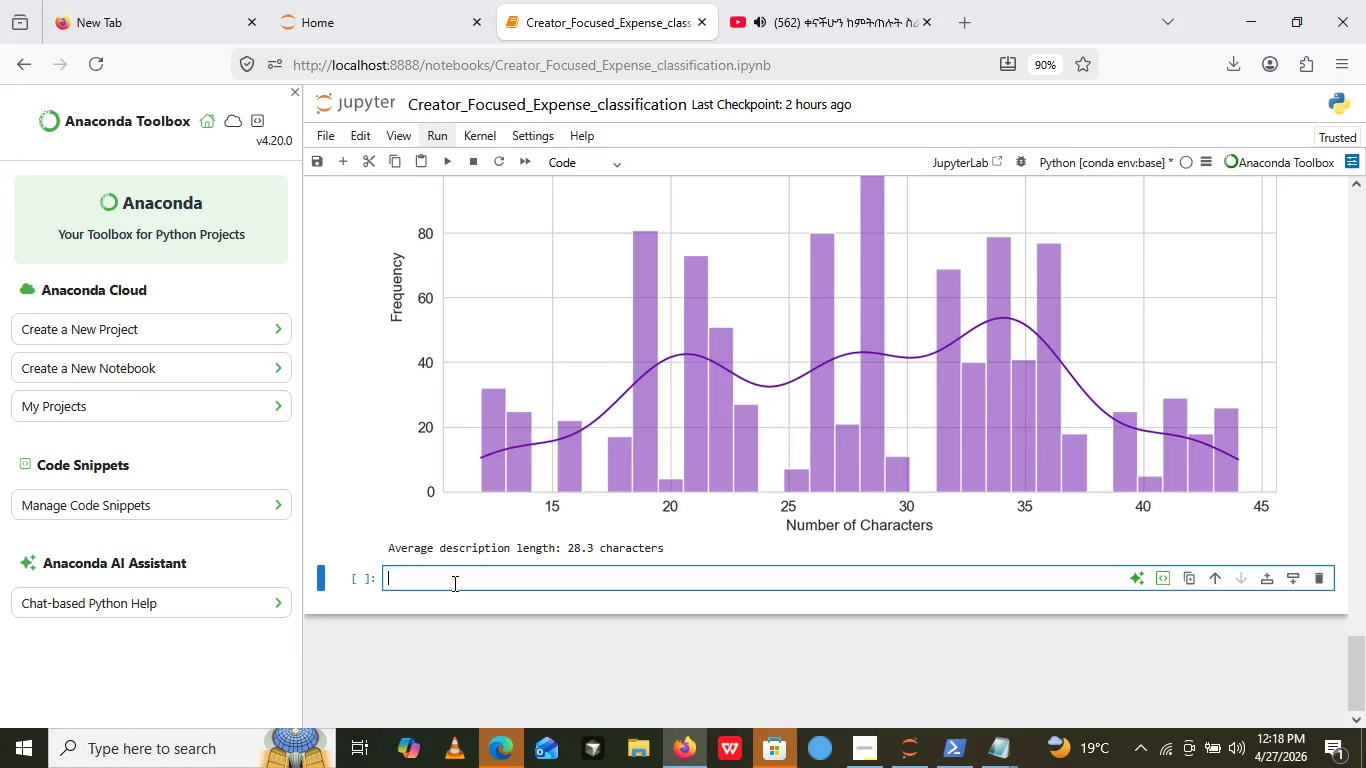 
wait(7.36)
 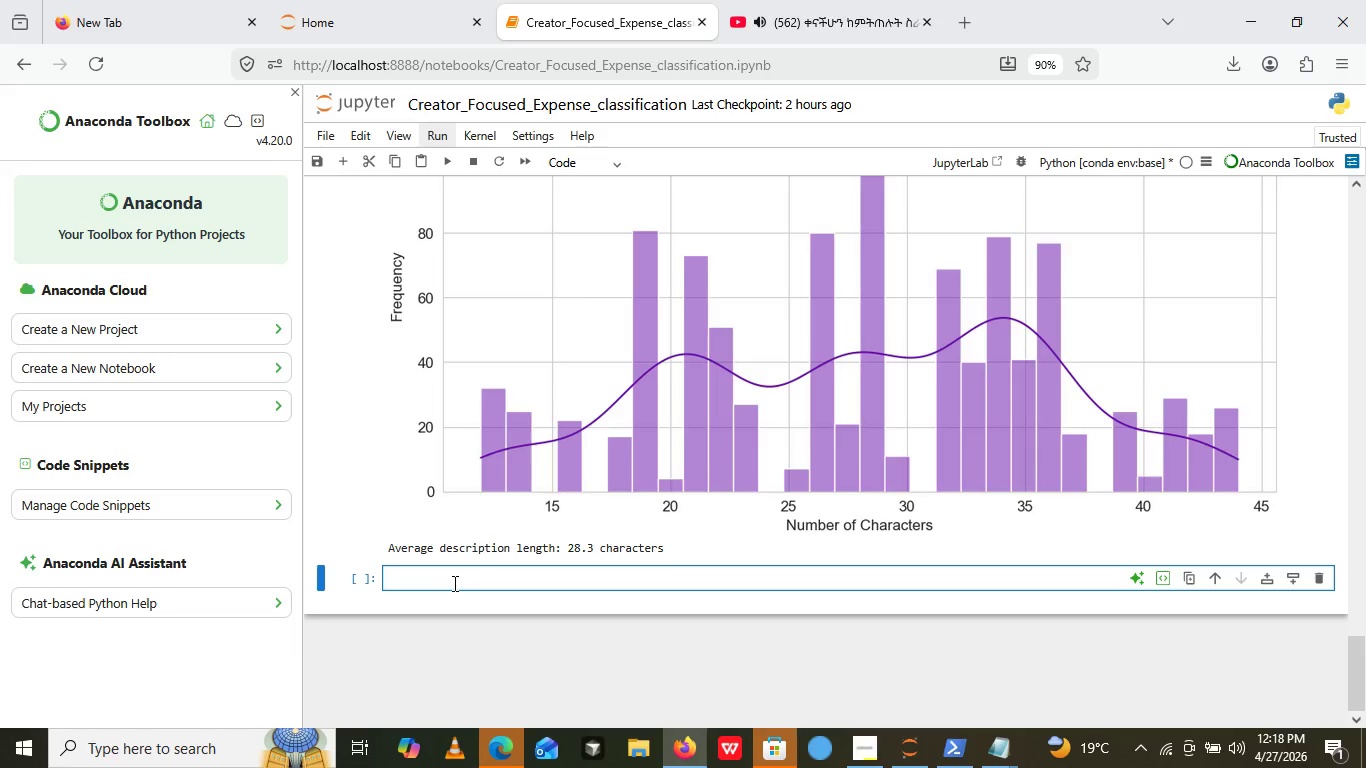 
scroll: coordinate [443, 563], scroll_direction: up, amount: 3.0
 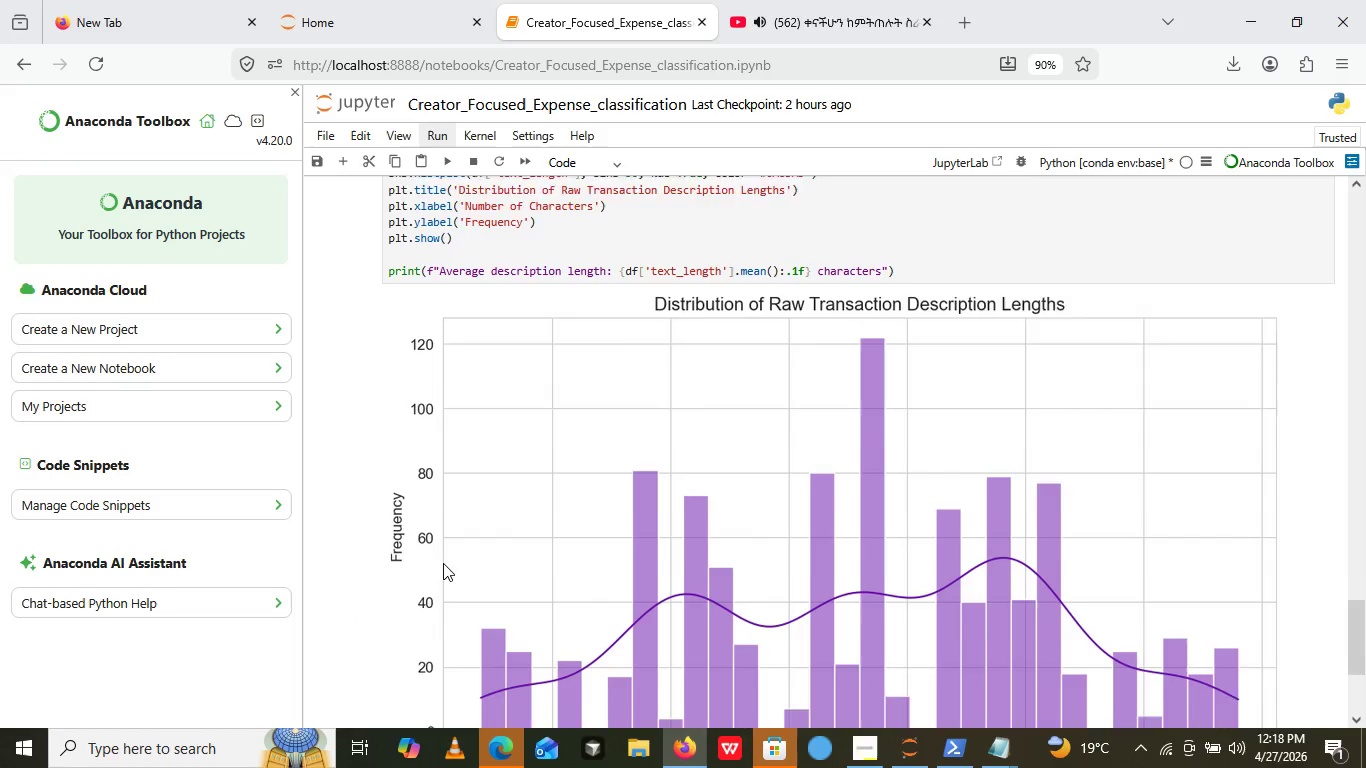 
scroll: coordinate [443, 563], scroll_direction: down, amount: 2.0
 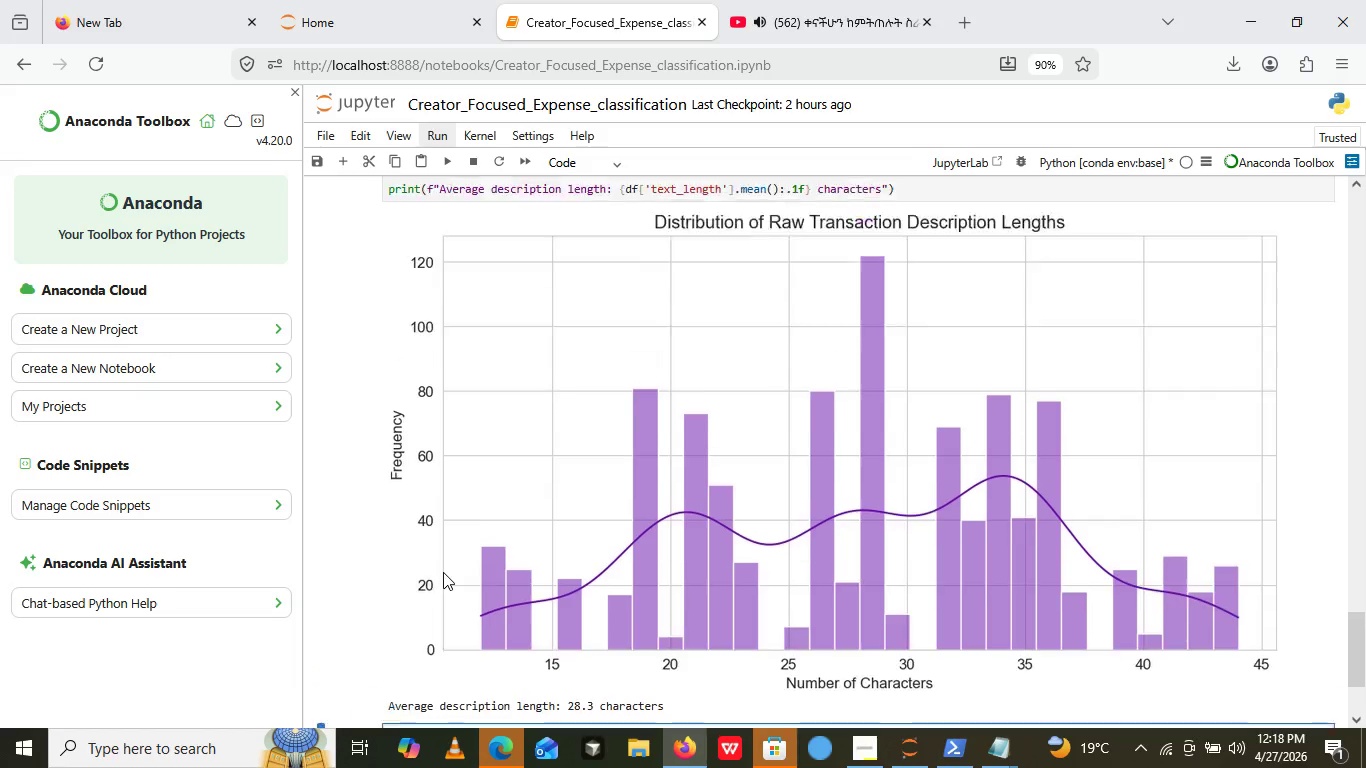 
scroll: coordinate [443, 572], scroll_direction: none, amount: 0.0
 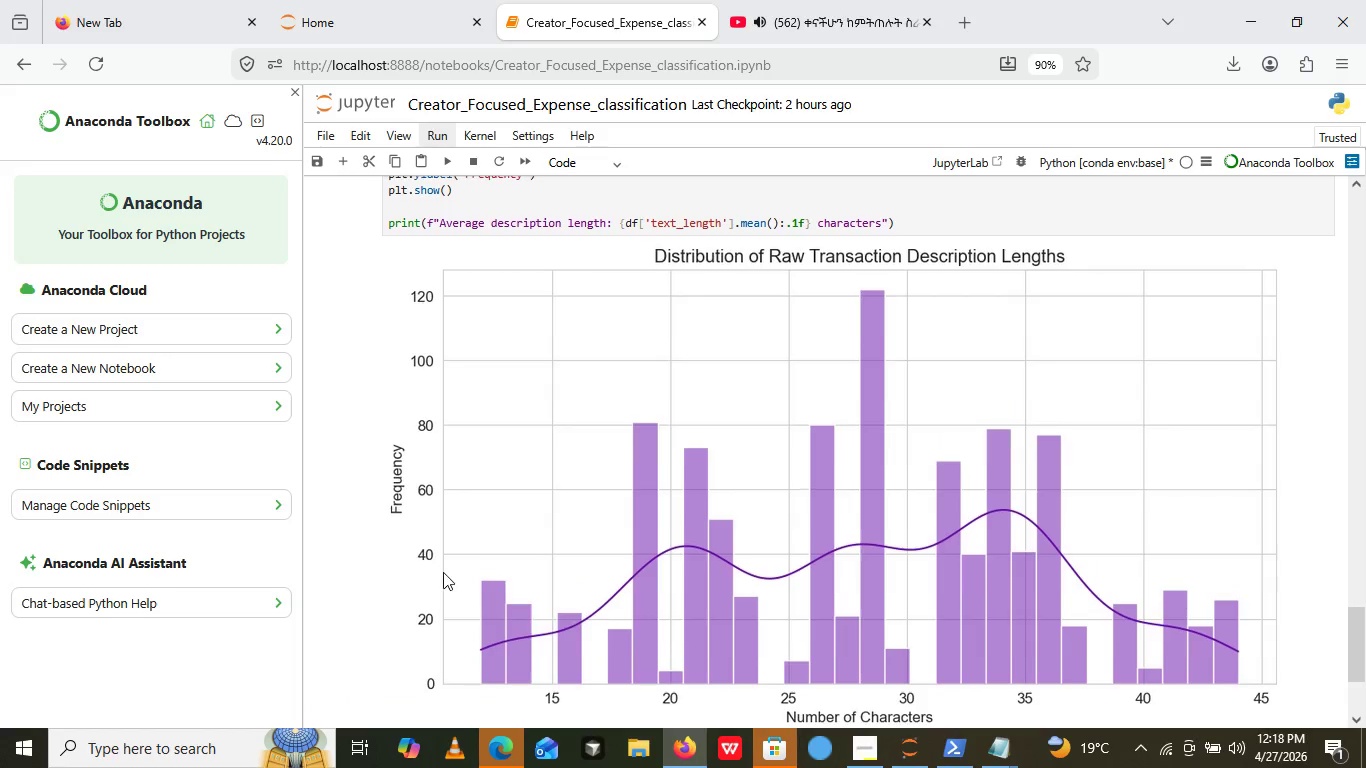 
scroll: coordinate [443, 572], scroll_direction: up, amount: 1.0
 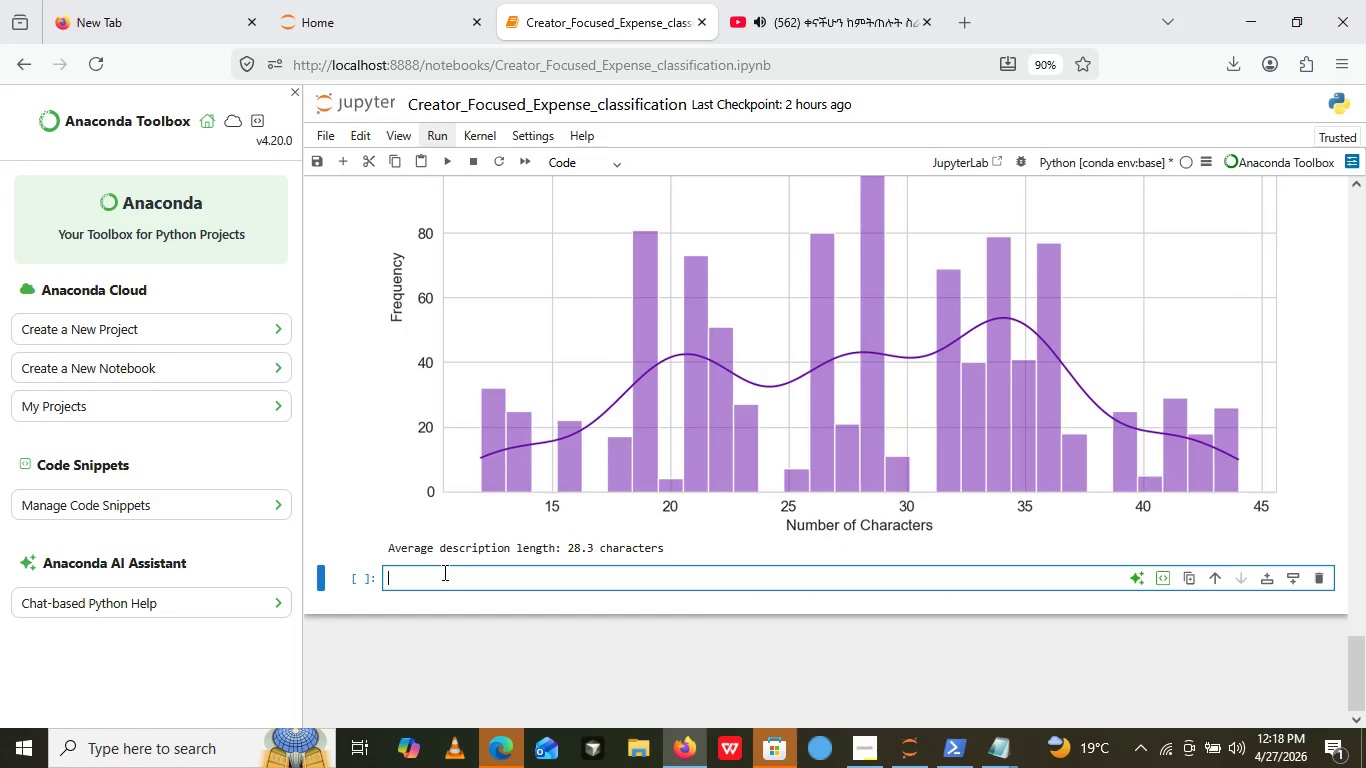 
scroll: coordinate [443, 572], scroll_direction: down, amount: 4.0
 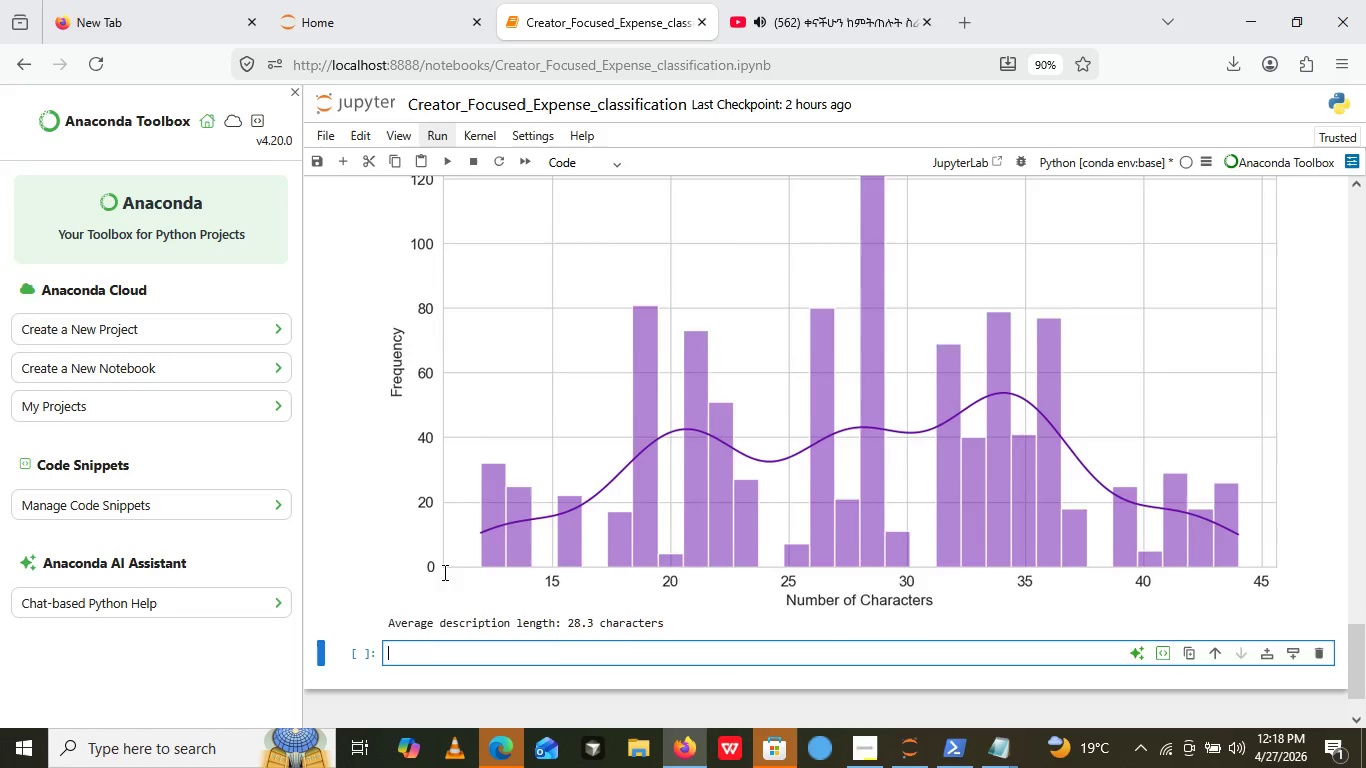 
scroll: coordinate [443, 572], scroll_direction: none, amount: 0.0
 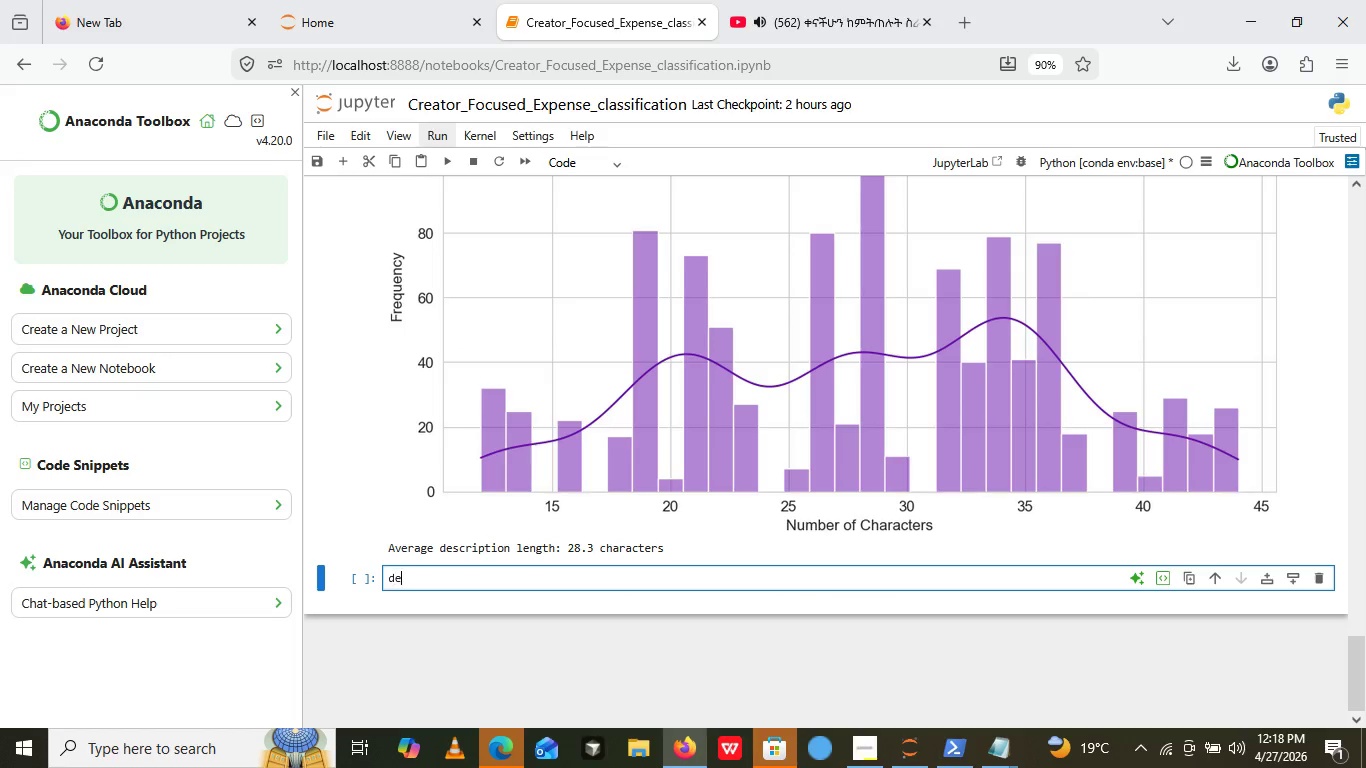 
type(def )
 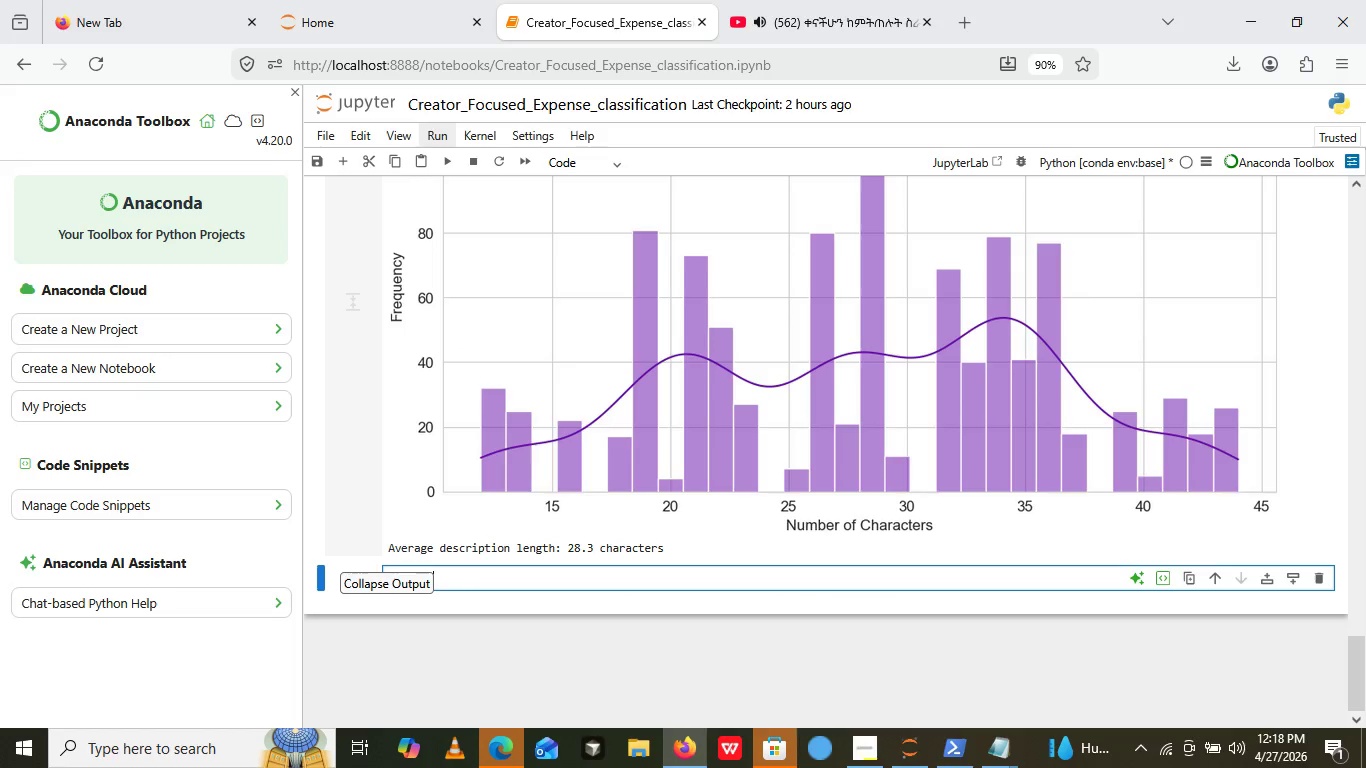 
type(get)
 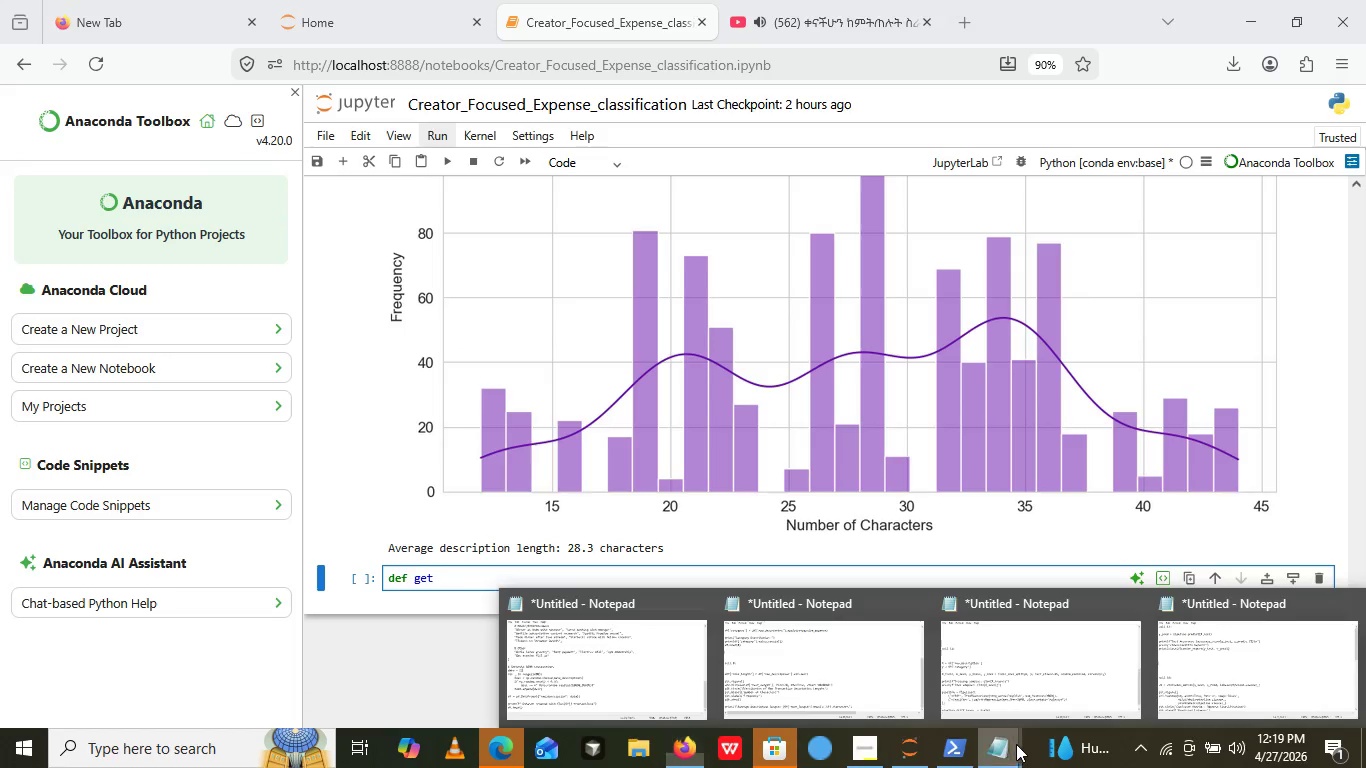 
left_click([1016, 747])
 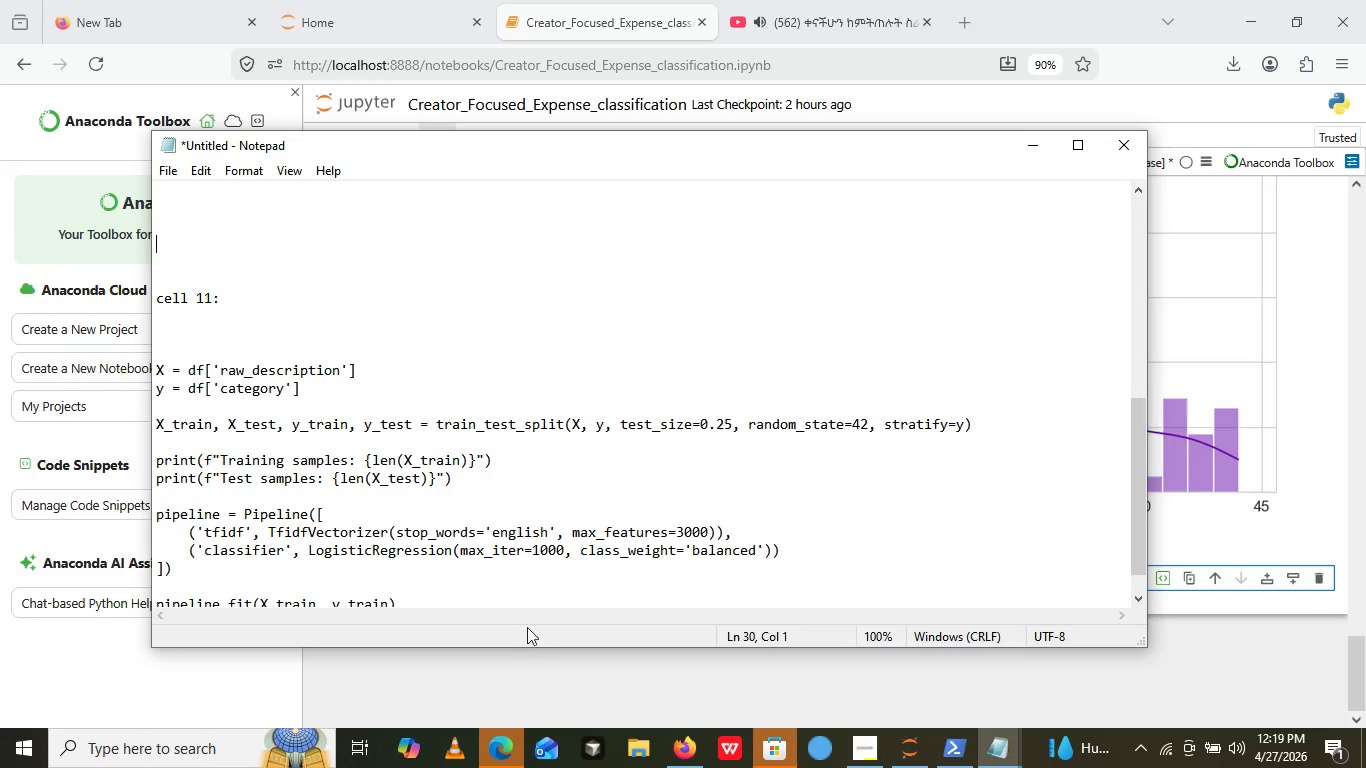 
left_click([1003, 717])
 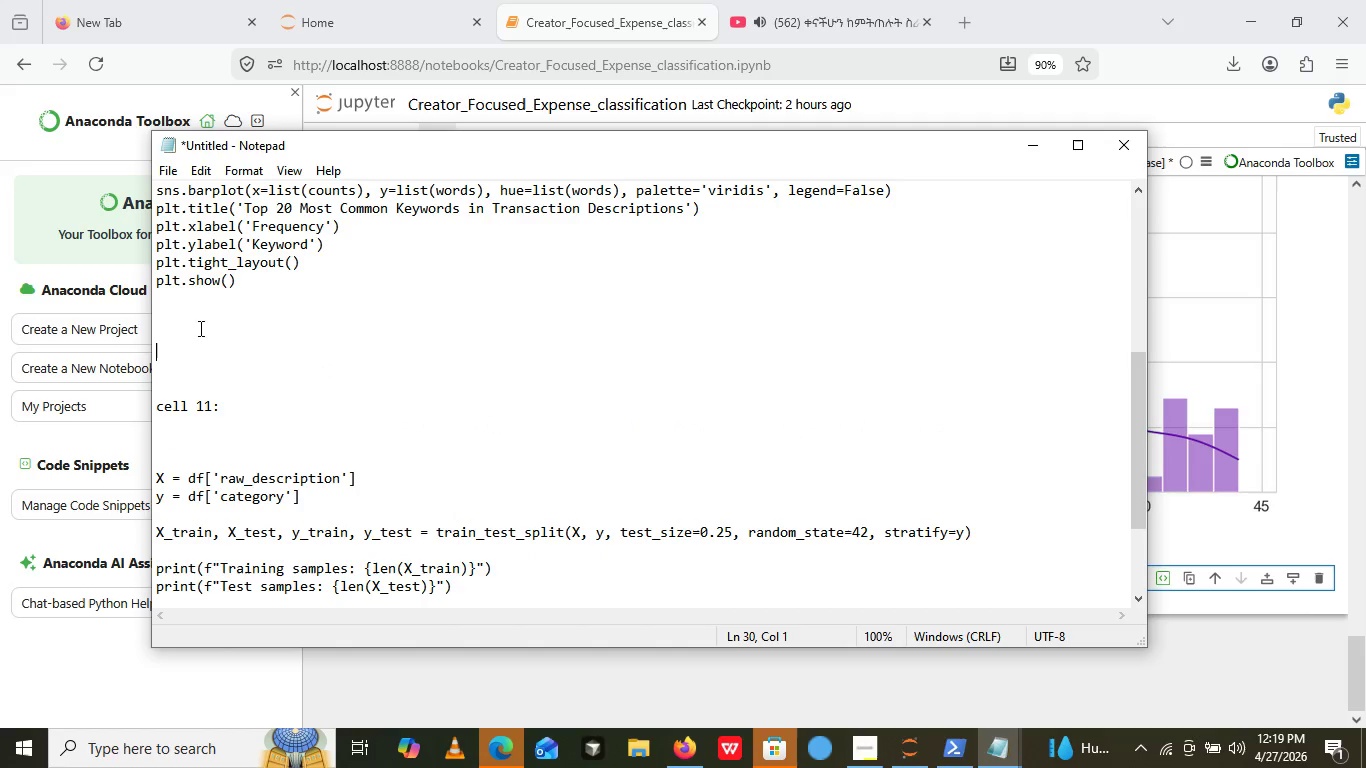 
scroll: coordinate [250, 261], scroll_direction: up, amount: 8.0
 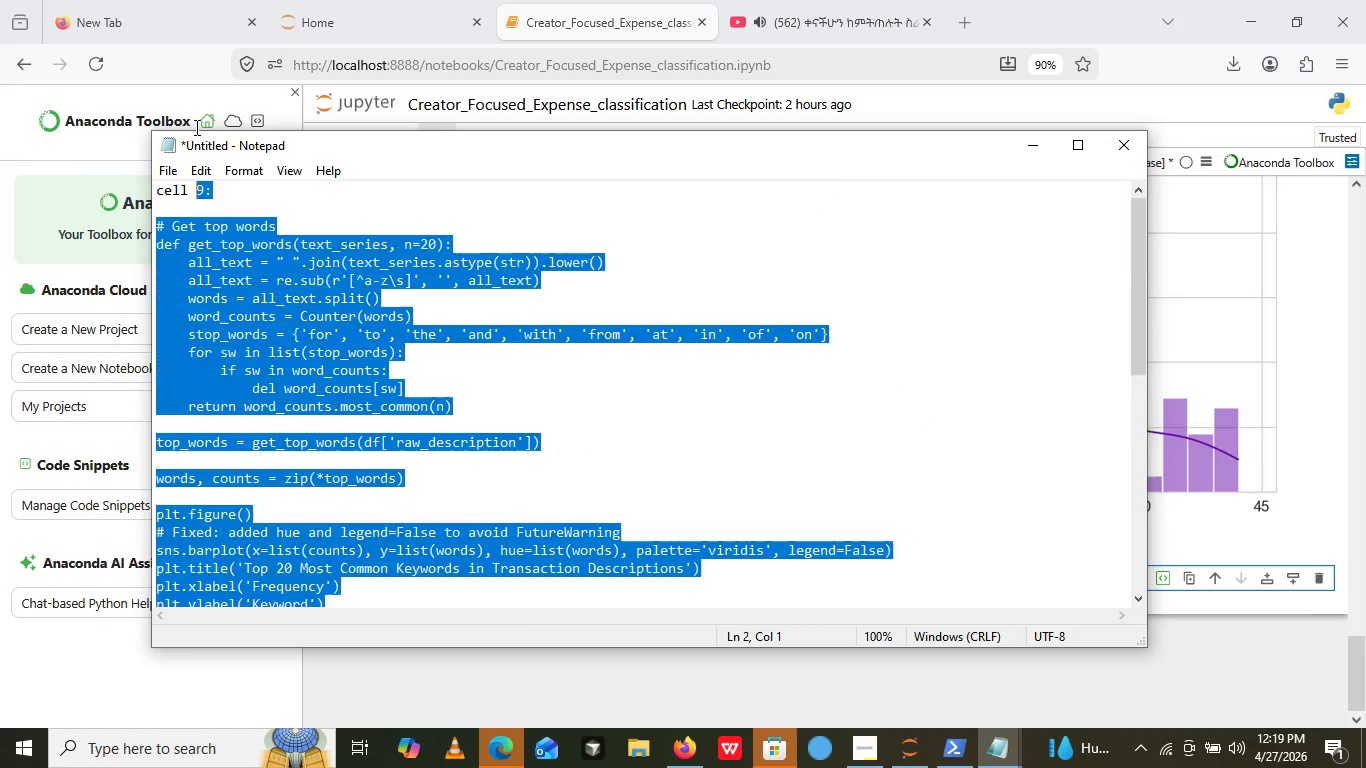 
left_click_drag(start_coordinate=[262, 517], to_coordinate=[162, 186])
 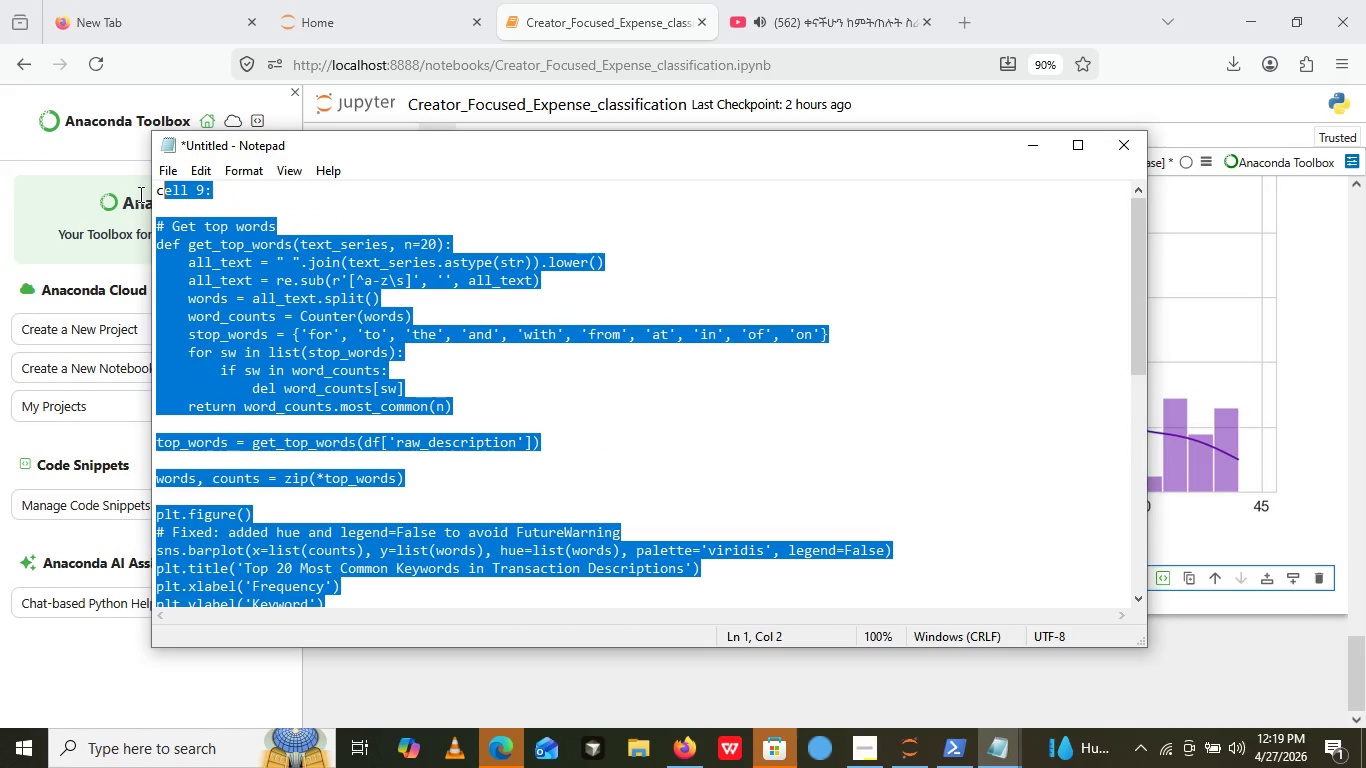 
key(Control+C)
 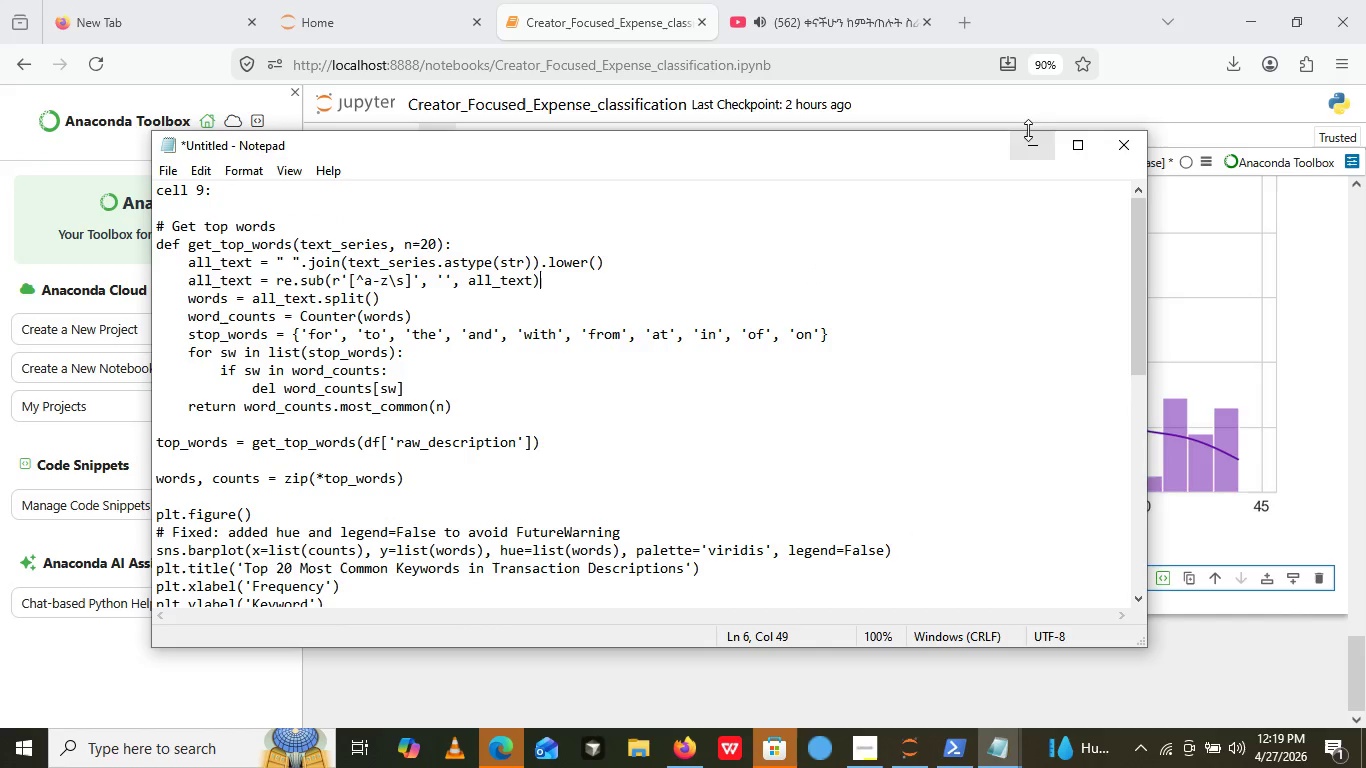 
left_click_drag(start_coordinate=[803, 274], to_coordinate=[810, 274])
 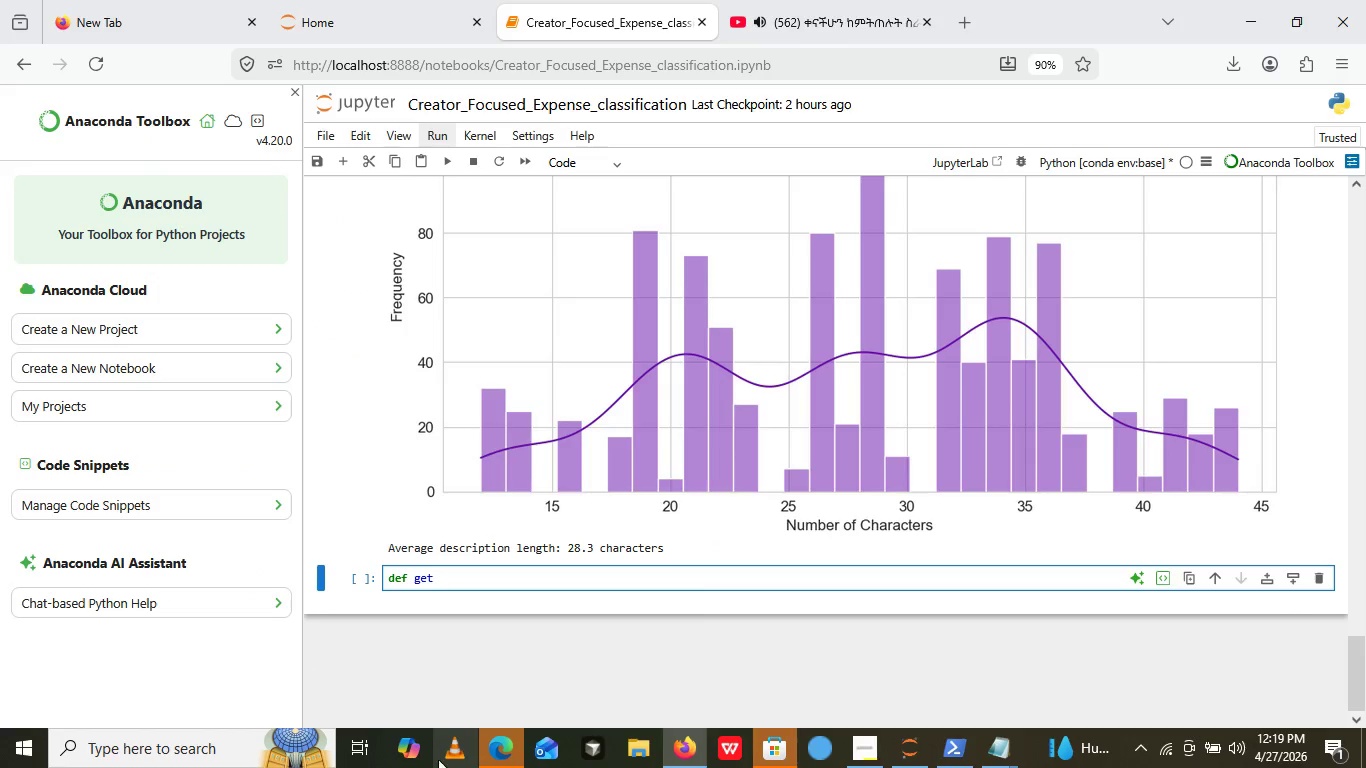 
left_click([1037, 147])
 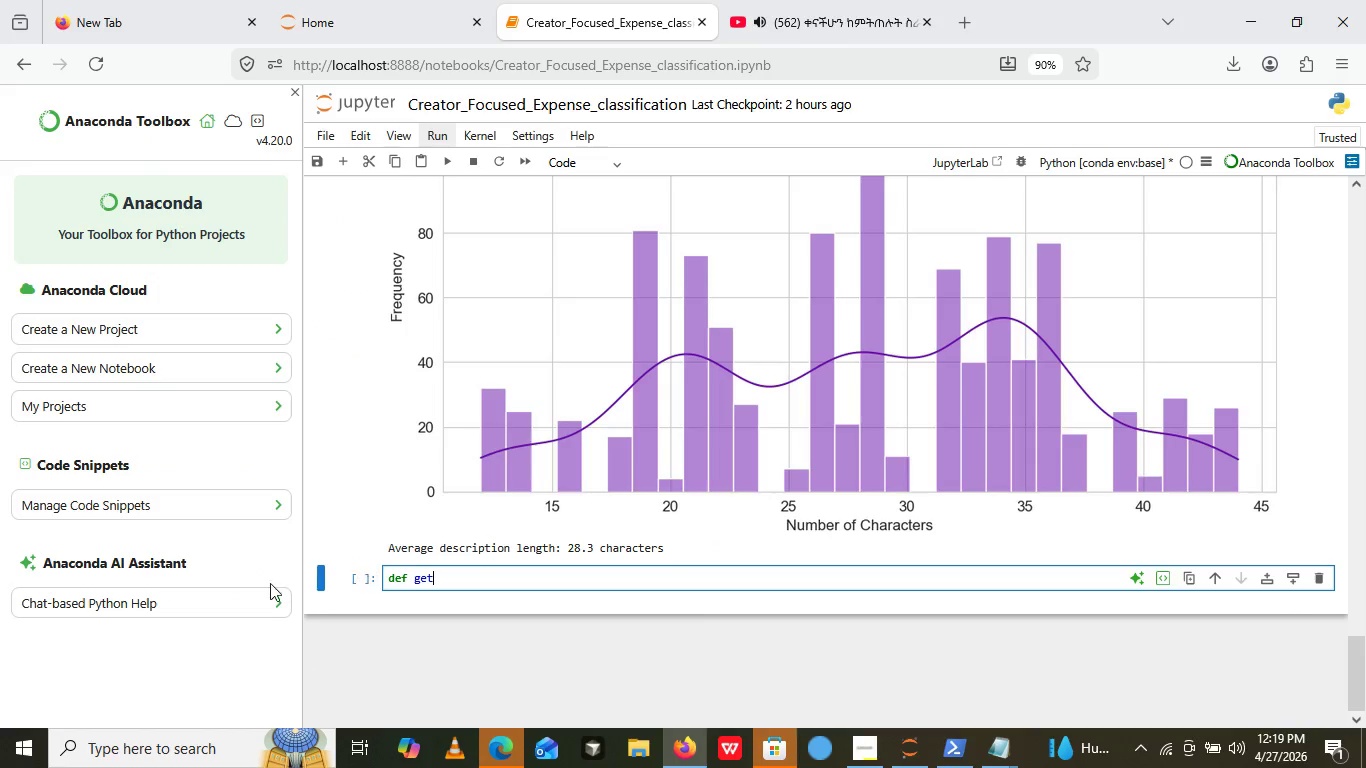 
left_click([482, 572])
 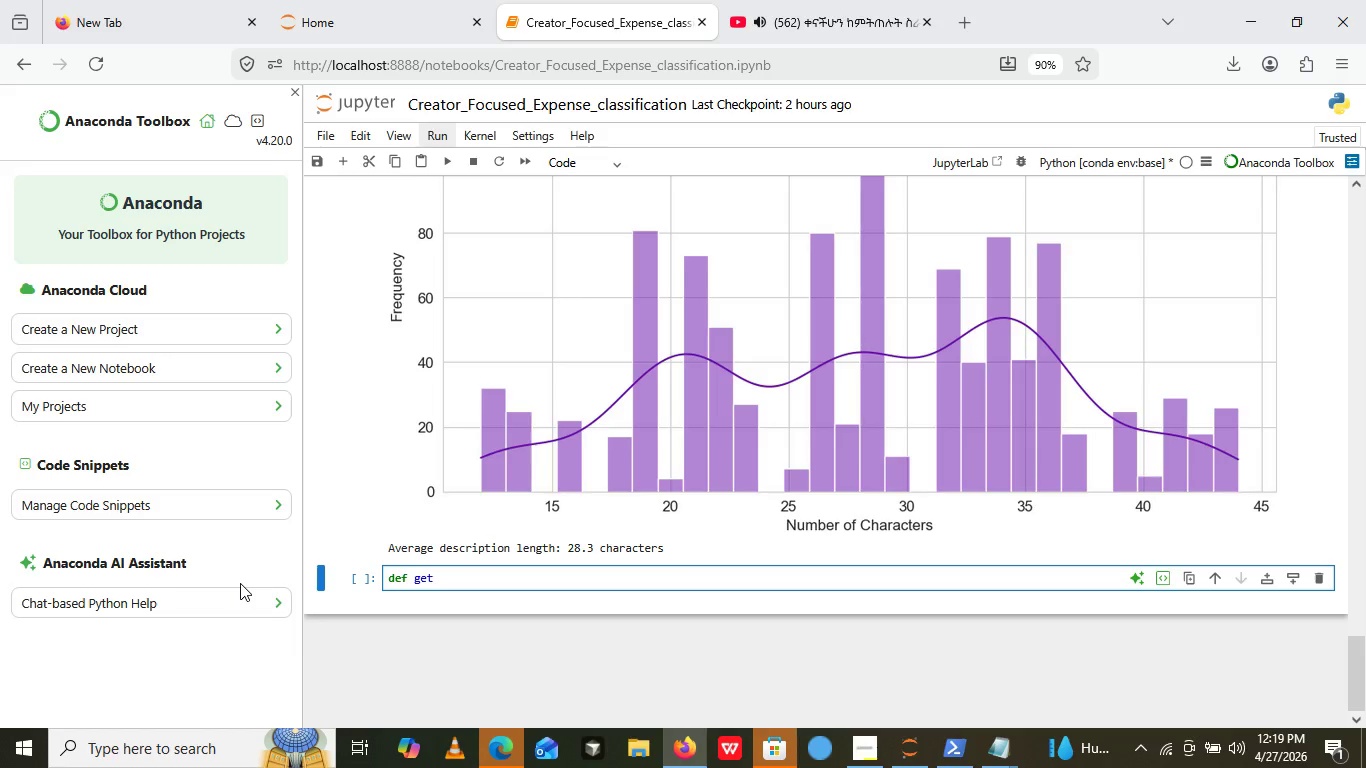 
type(_top_words)
 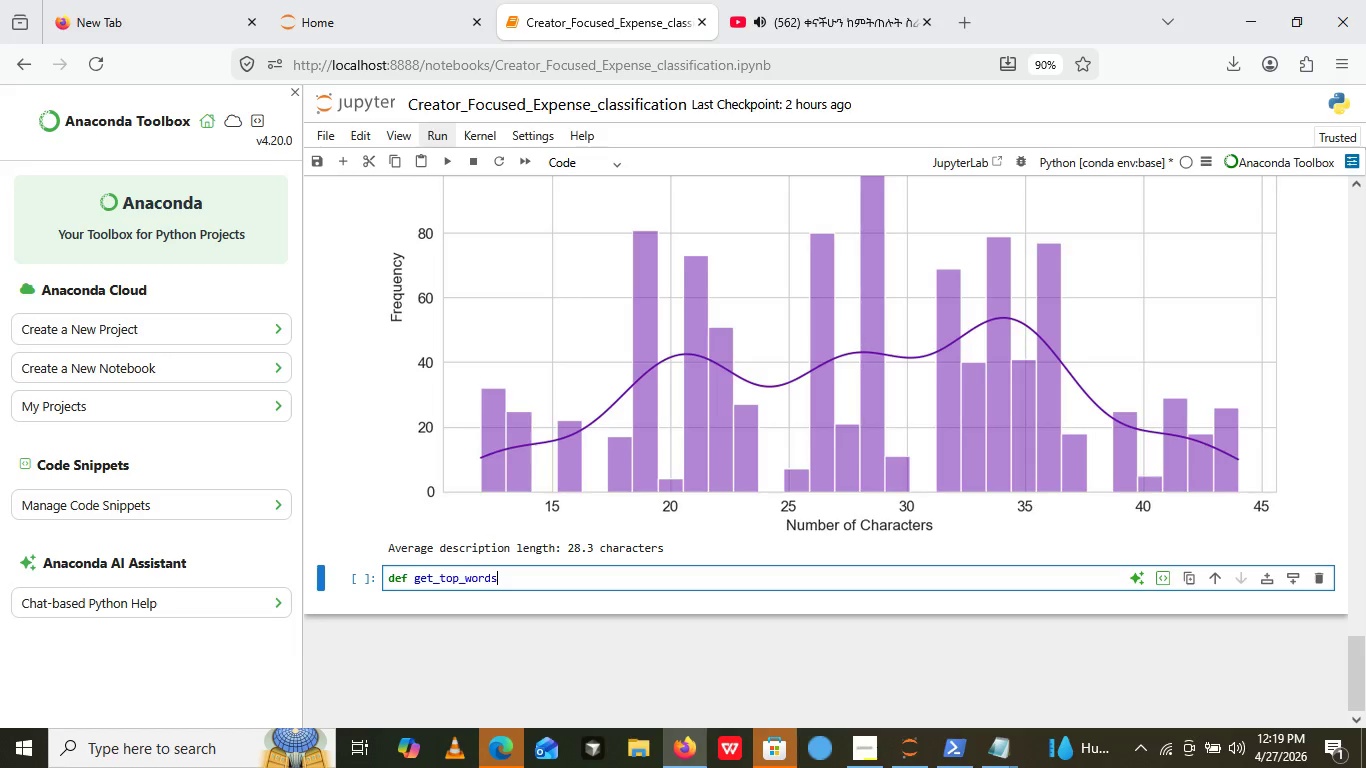 
type(())
 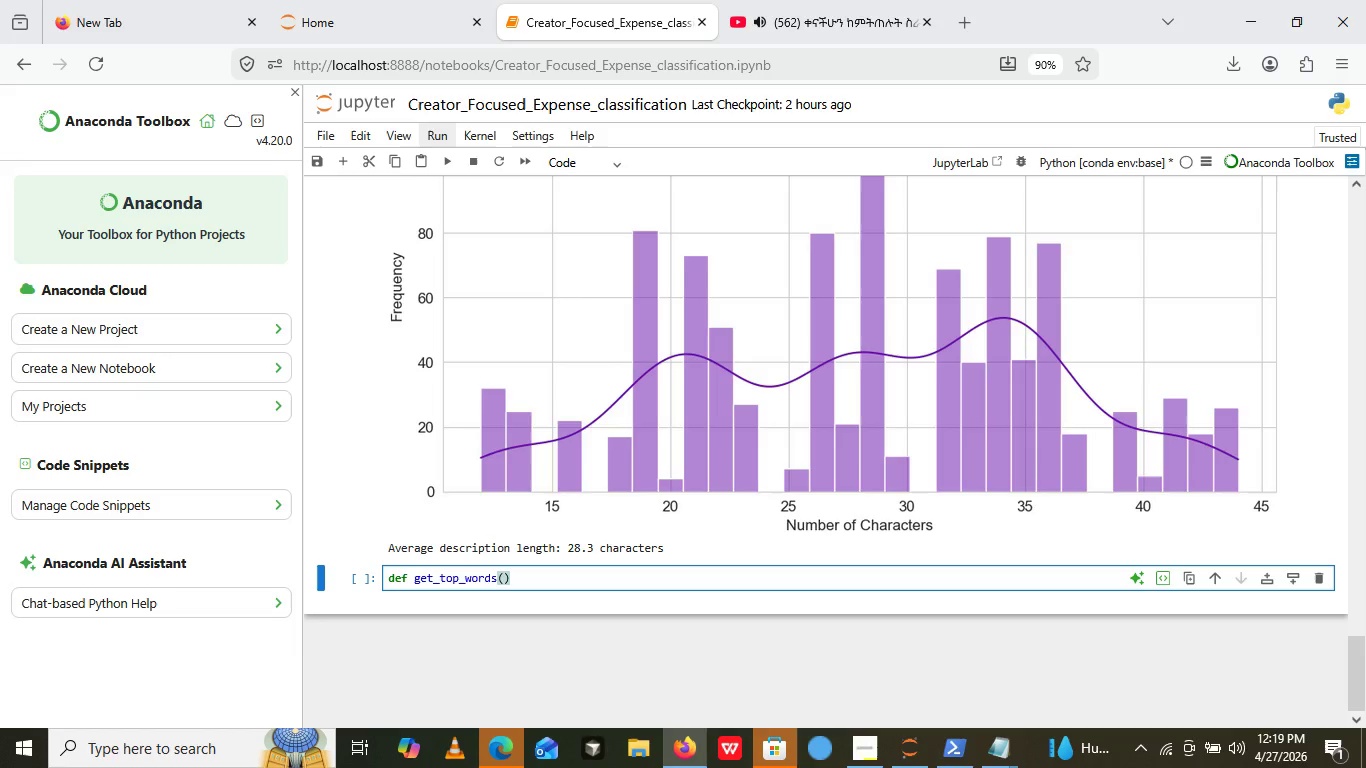 
key(ArrowLeft)
 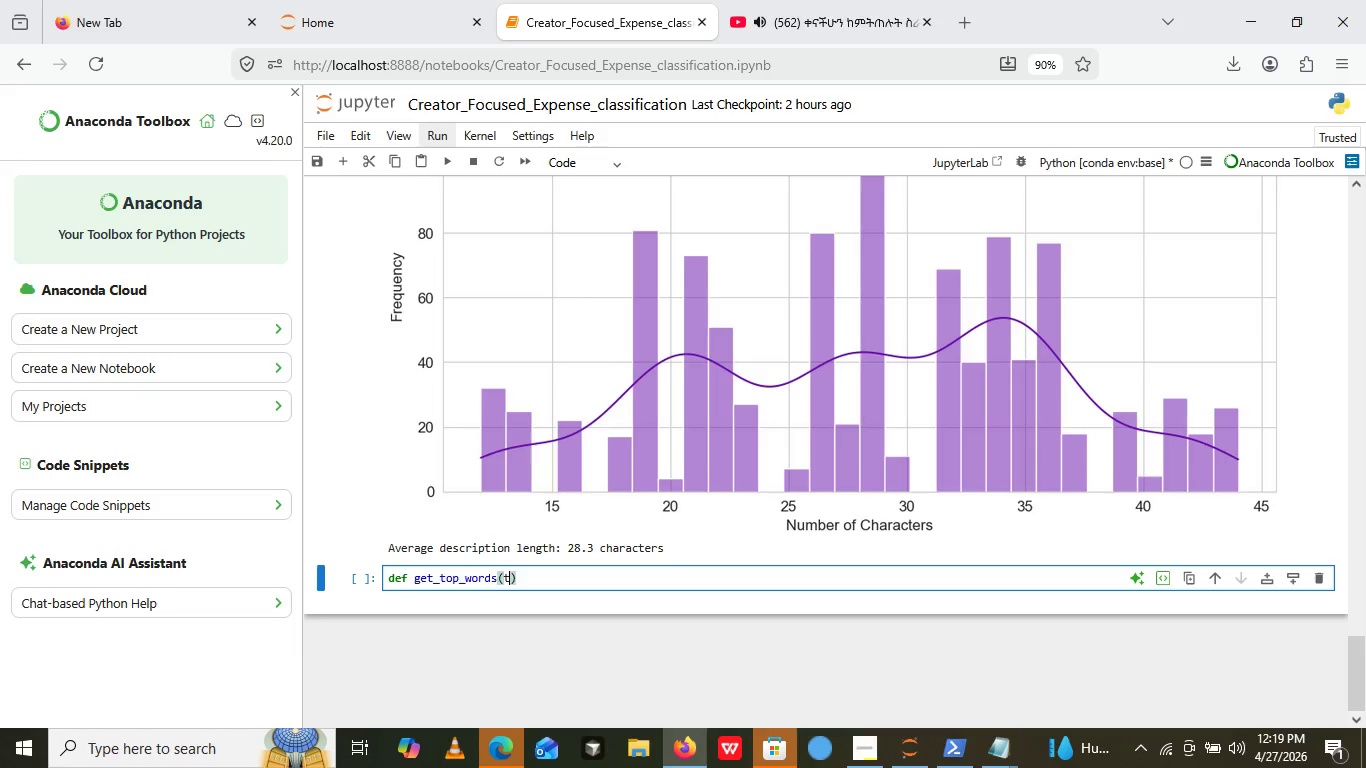 
type(text_)
 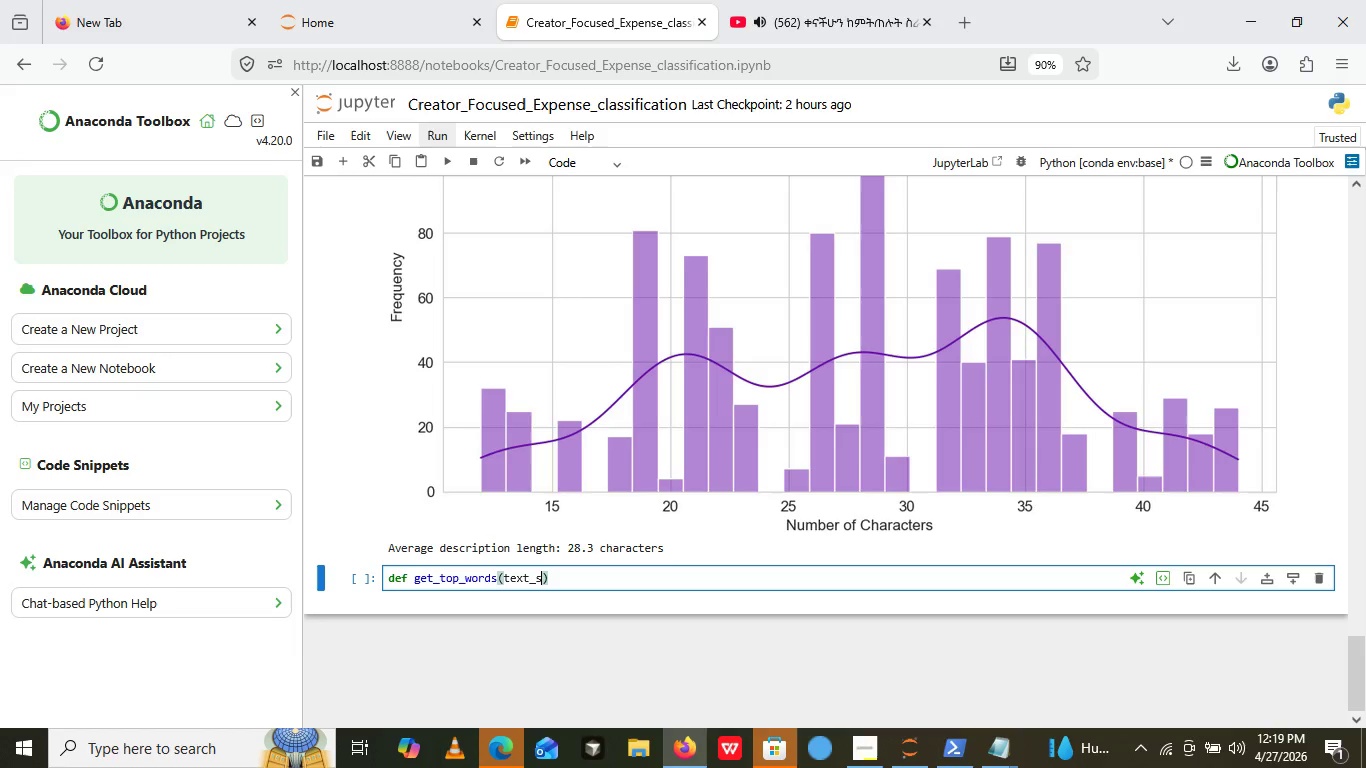 
type(series)
 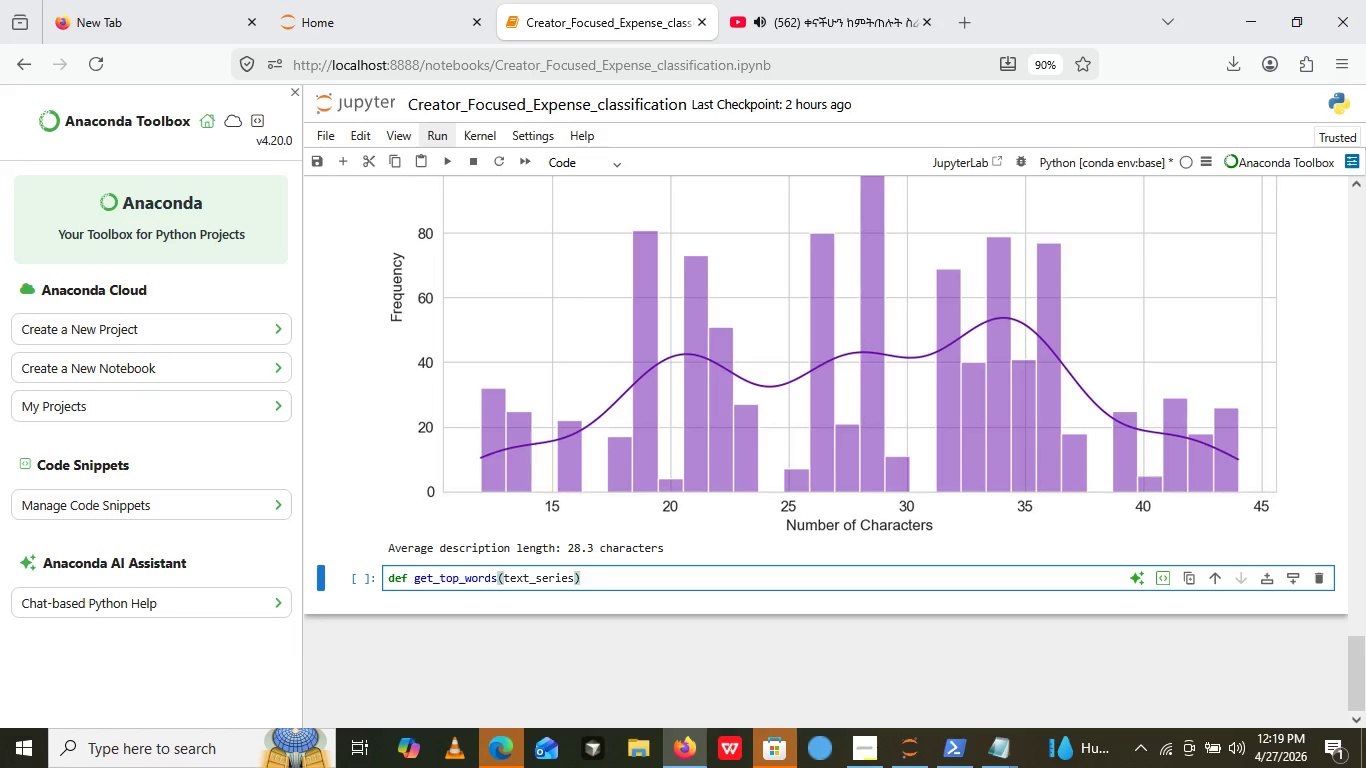 
key(ArrowRight)
 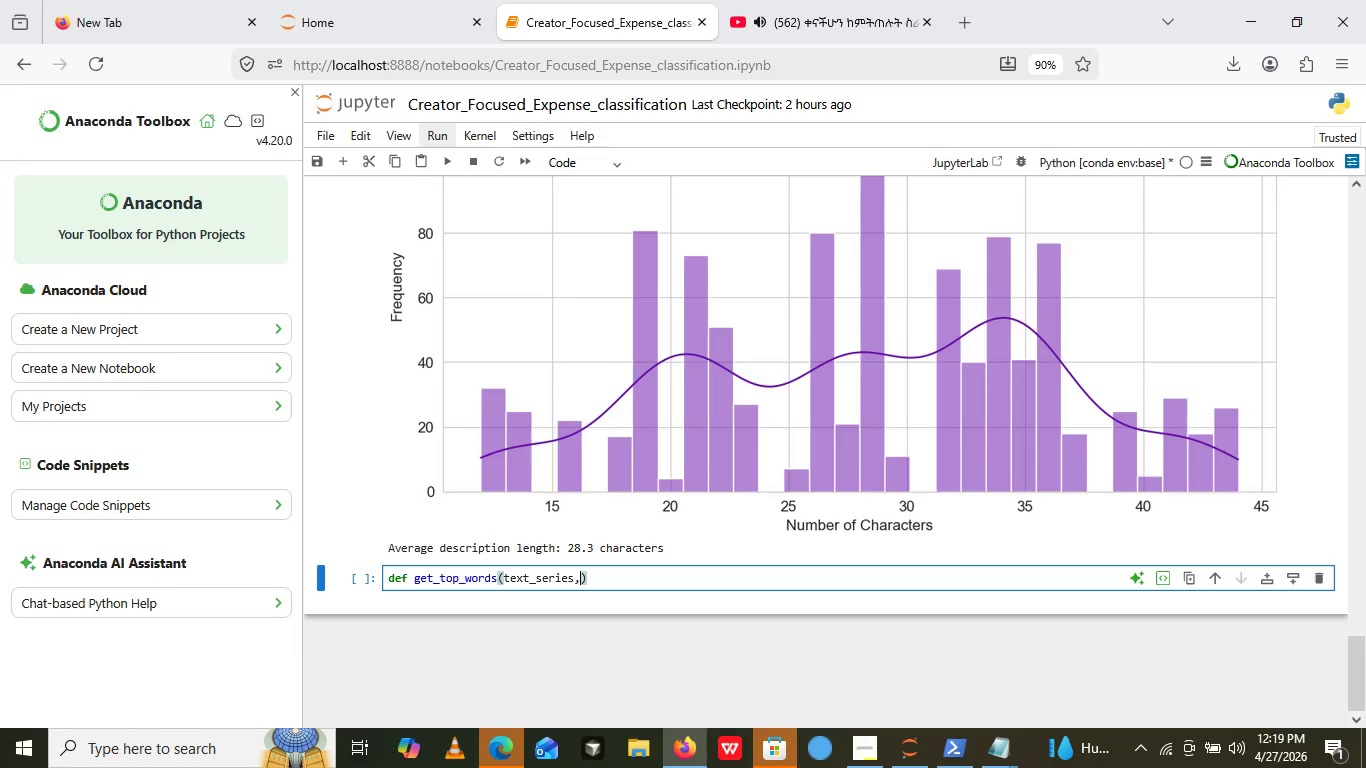 
key(ArrowLeft)
 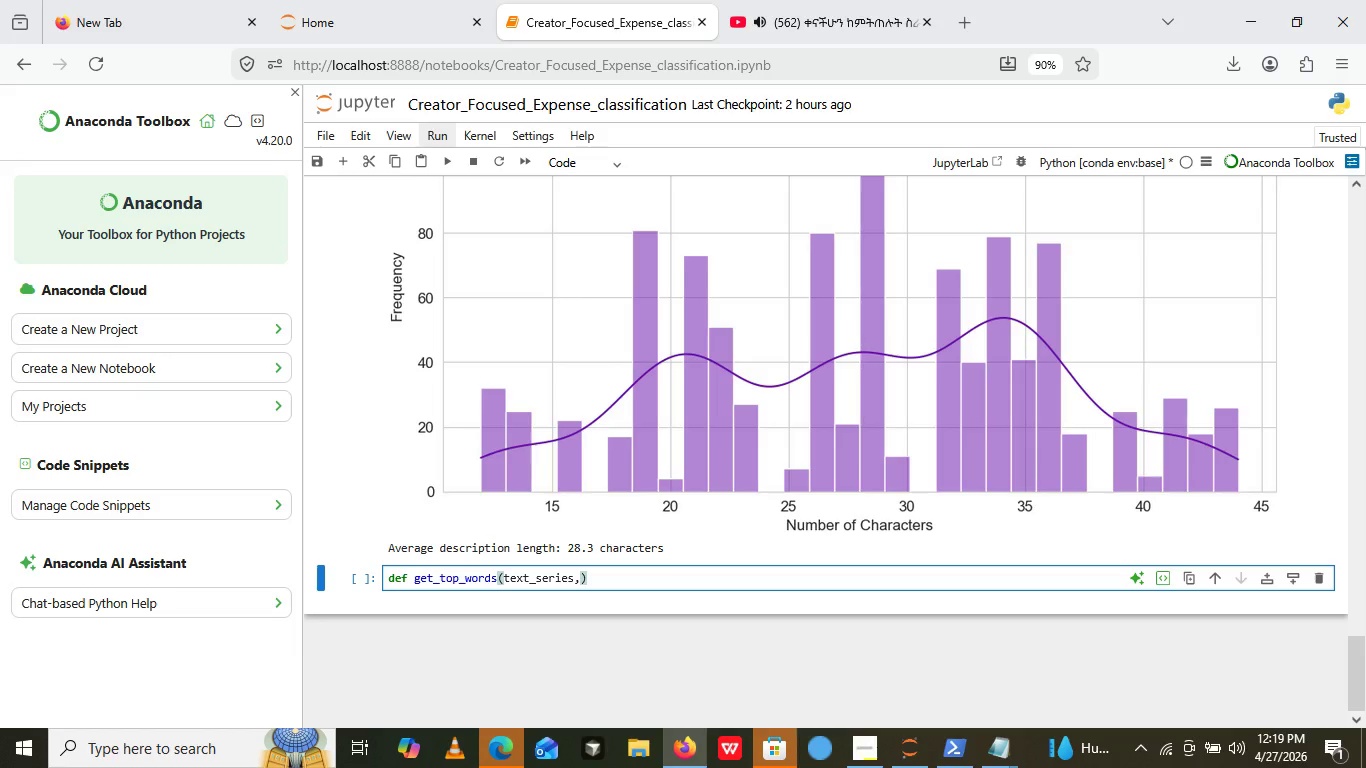 
type(,n=20)
 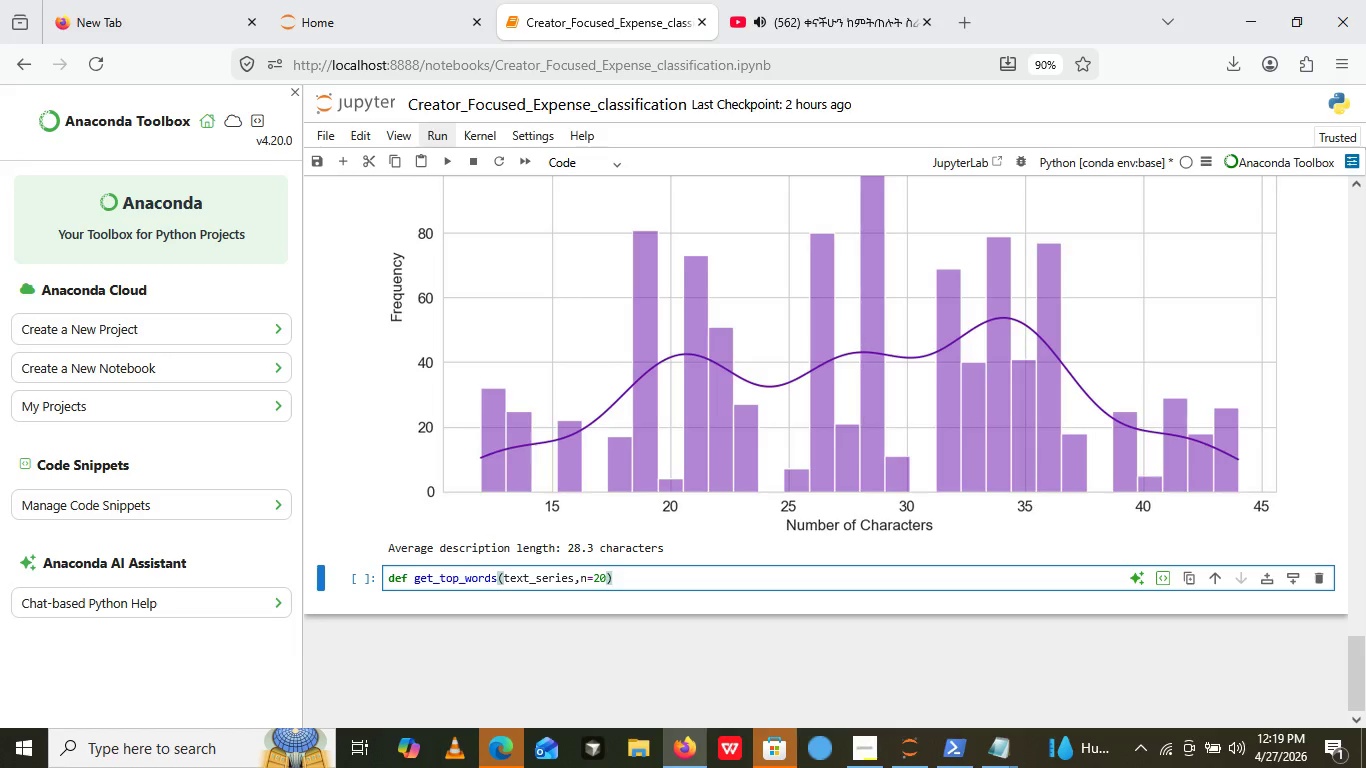 
key(ArrowRight)
 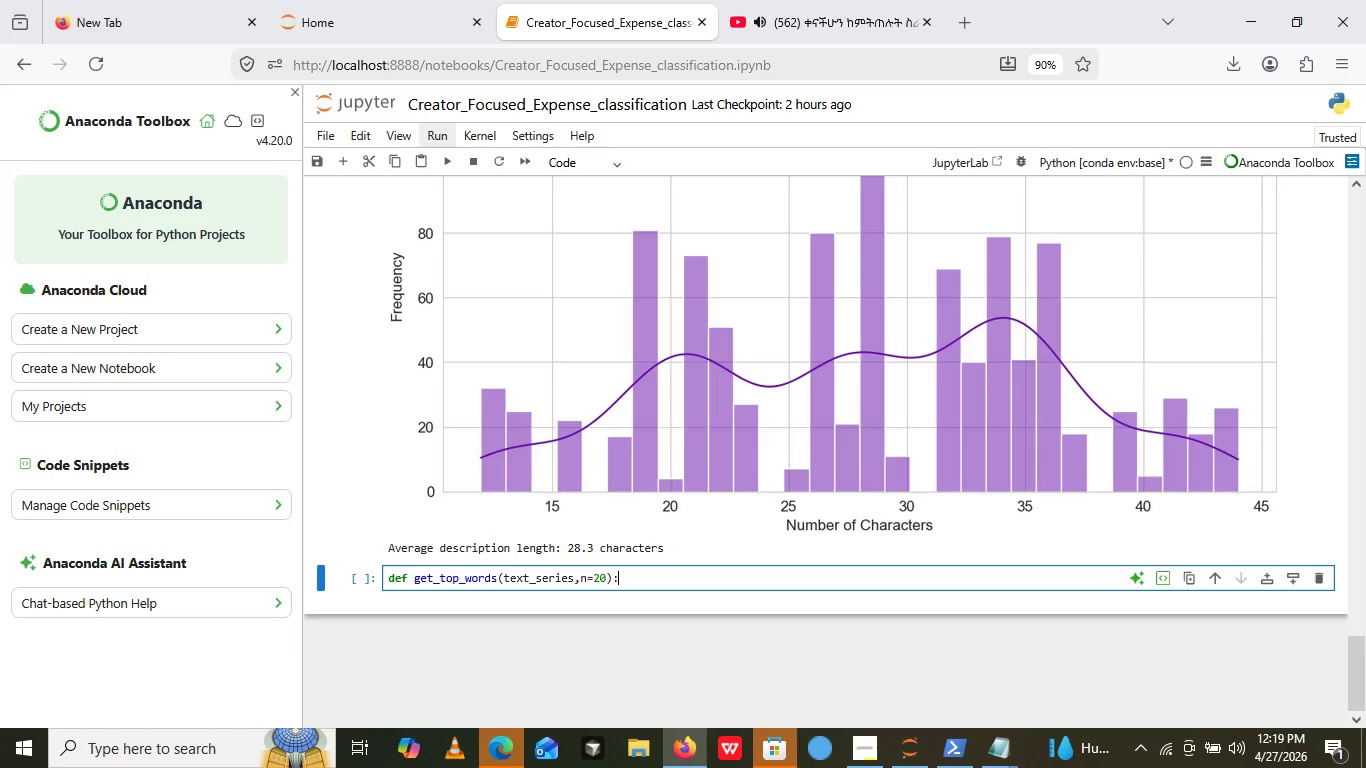 
key(Shift+Semicolon)
 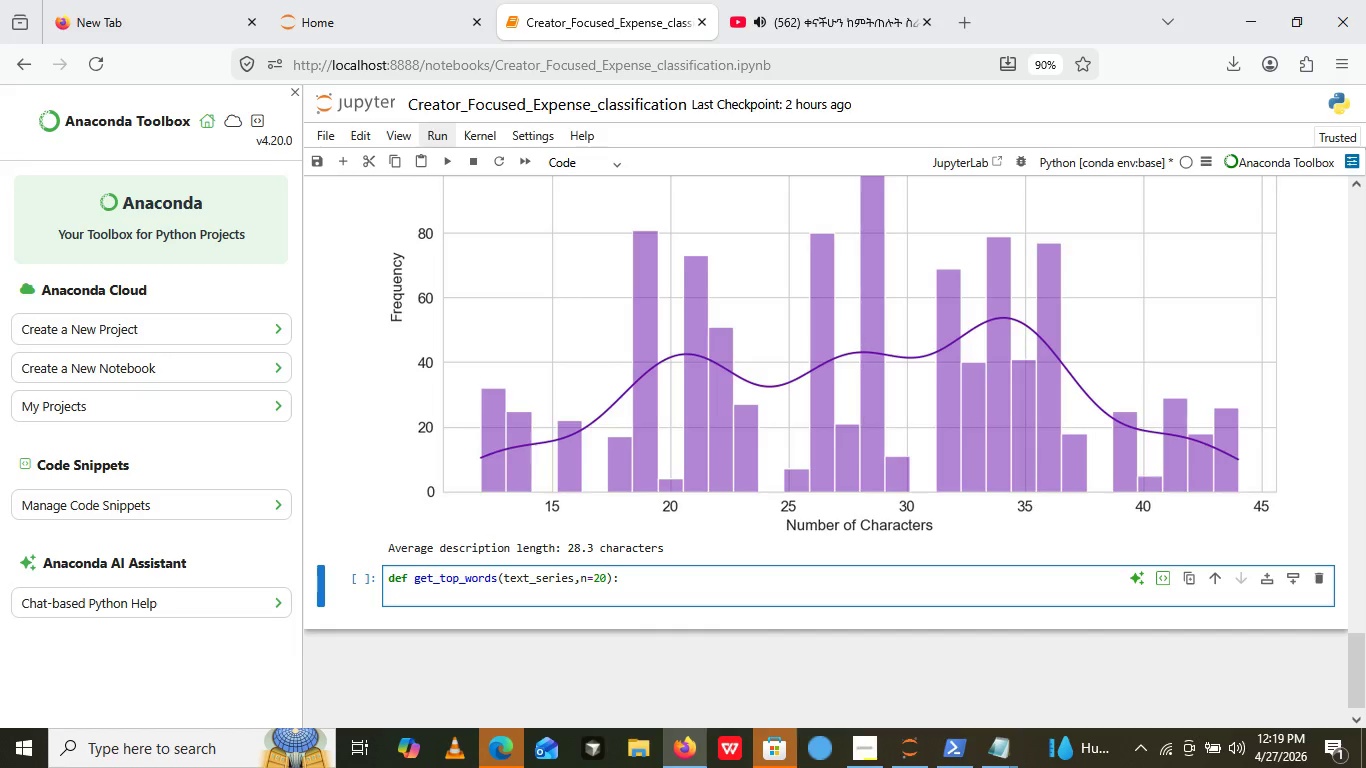 
key(Enter)
 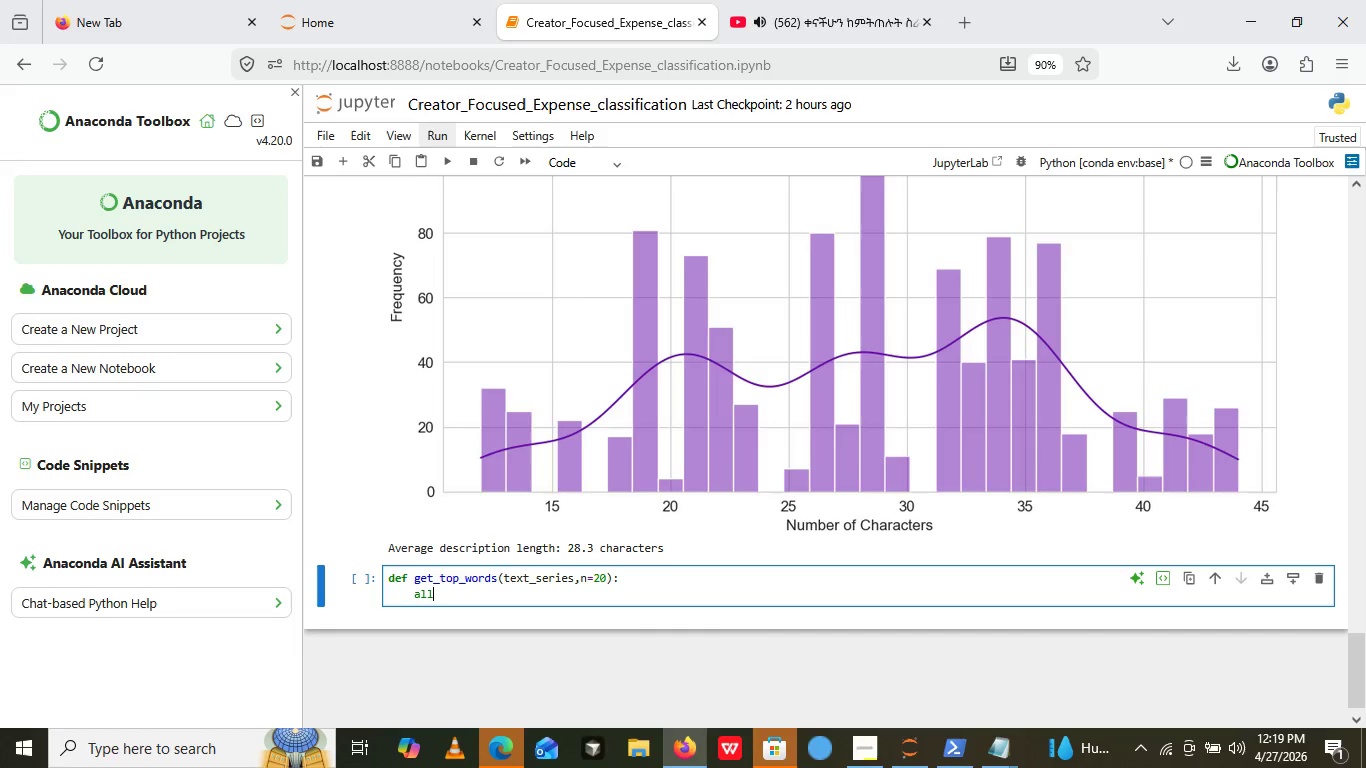 
type(all_text =""")
key(Backspace)
type(.join())
 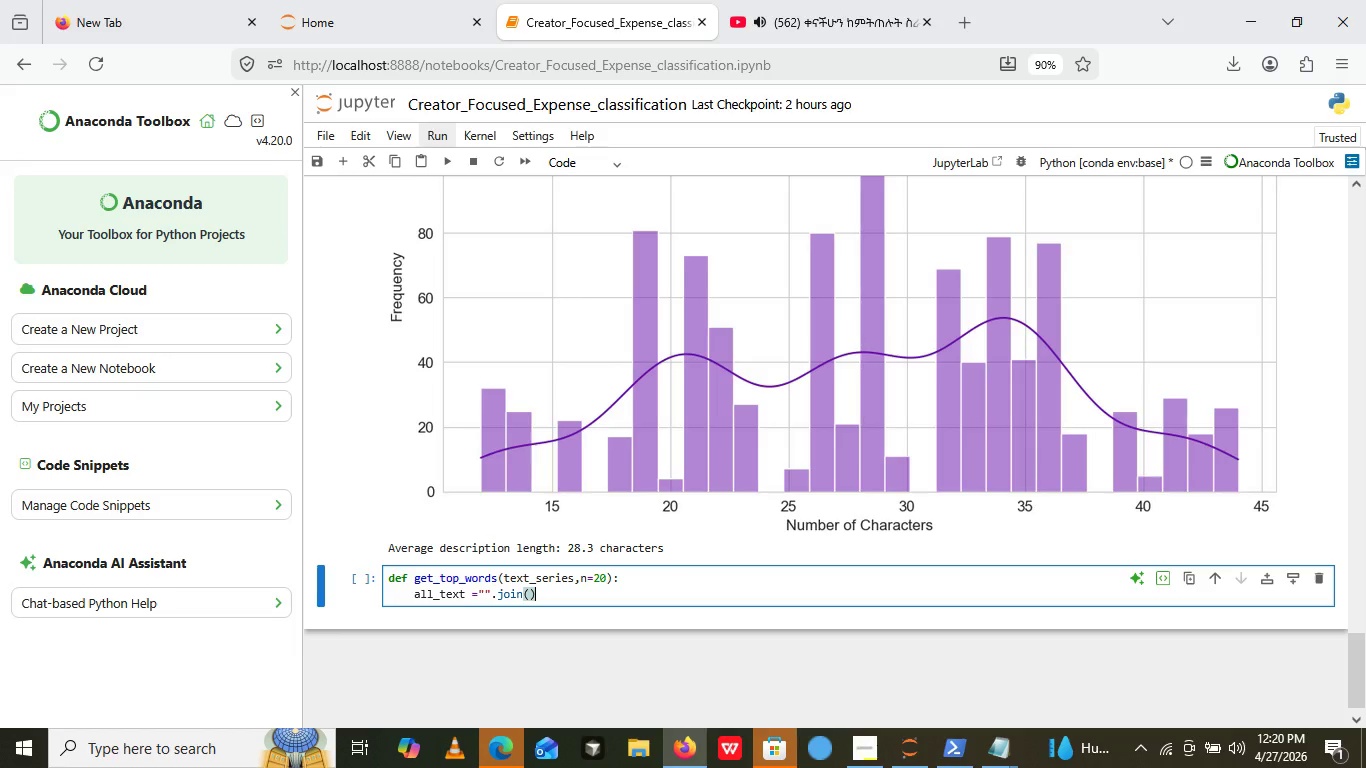 
key(ArrowLeft)
 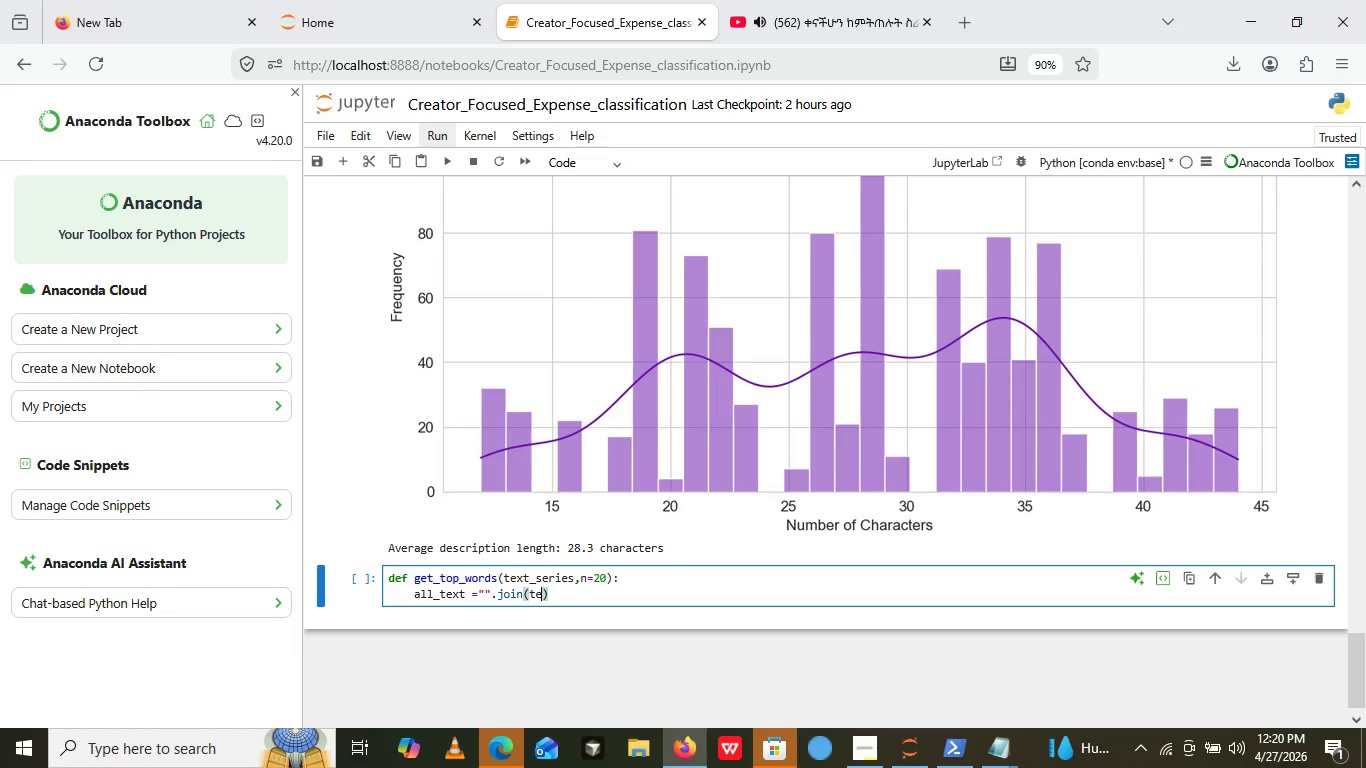 
type(text_series.astype())
 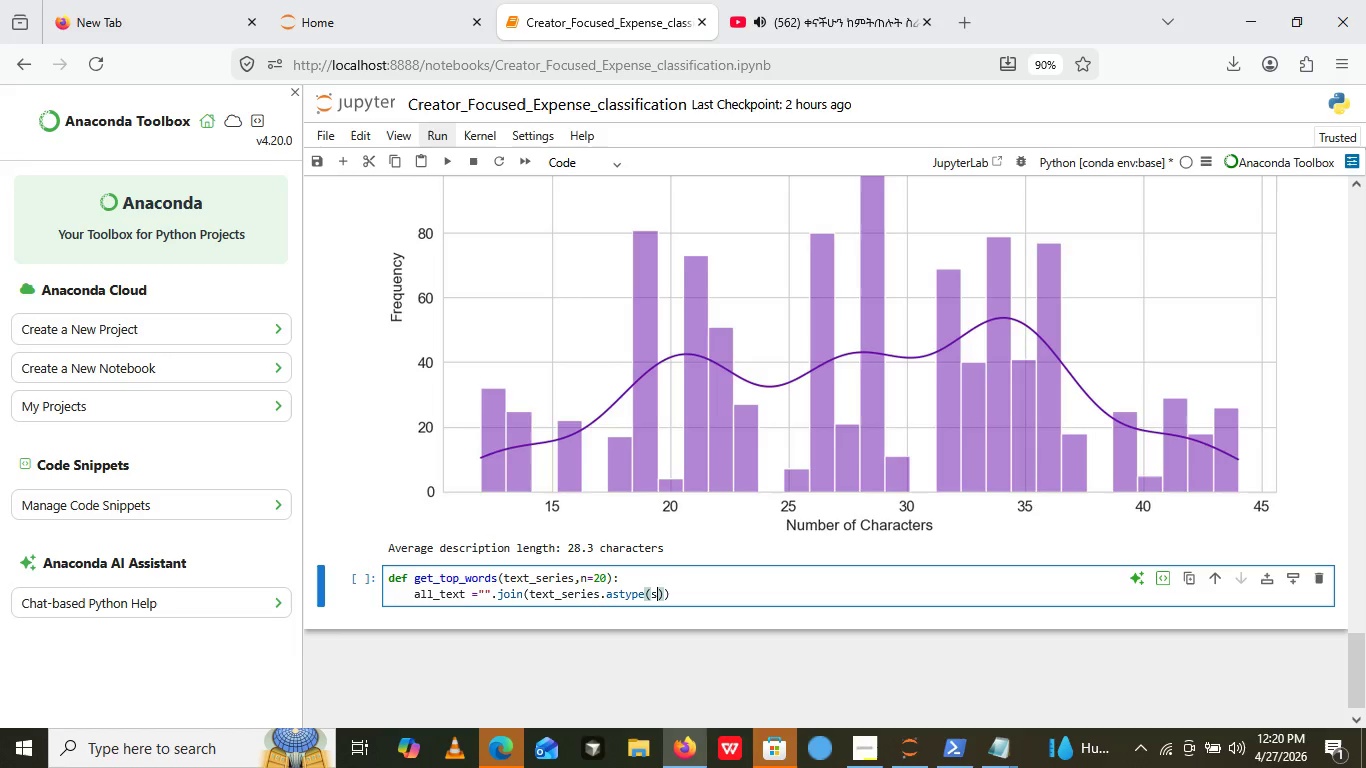 
key(ArrowLeft)
 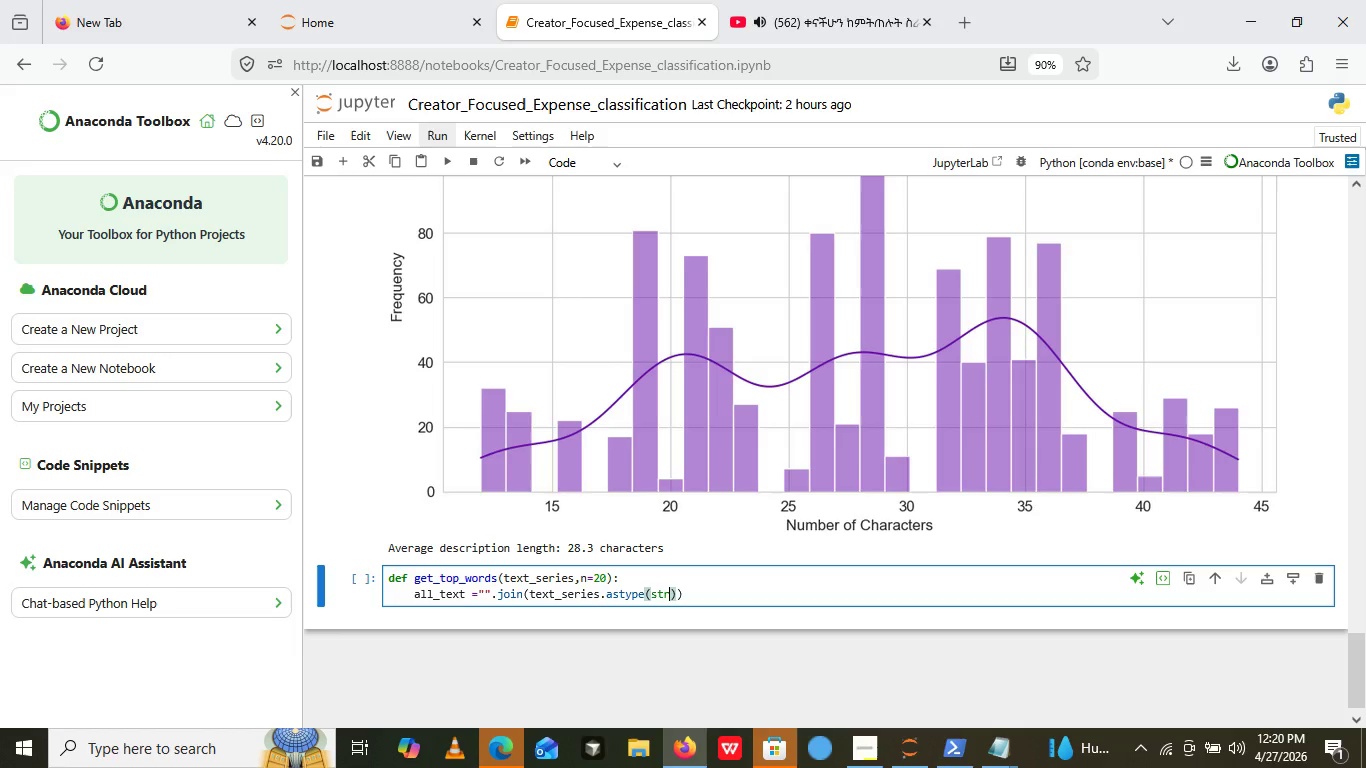 
type(str)
 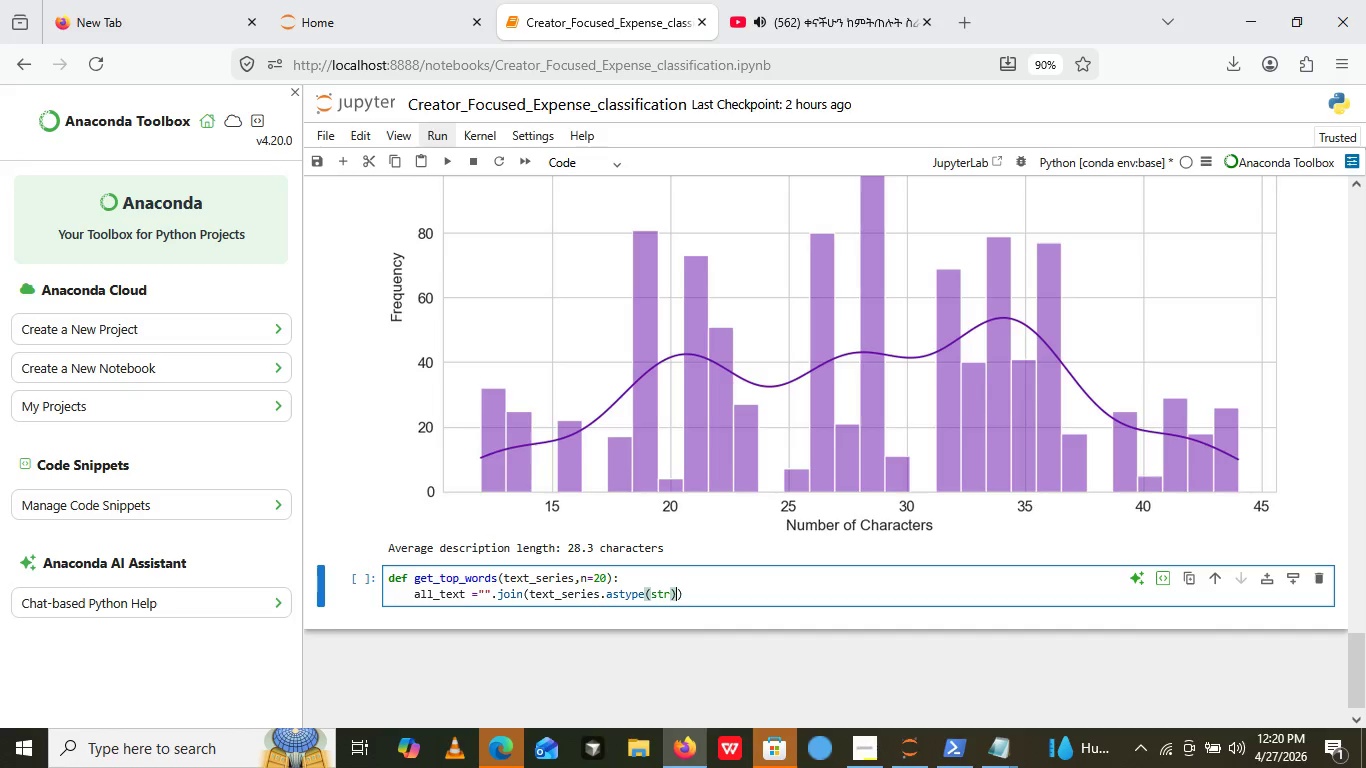 
key(ArrowRight)
 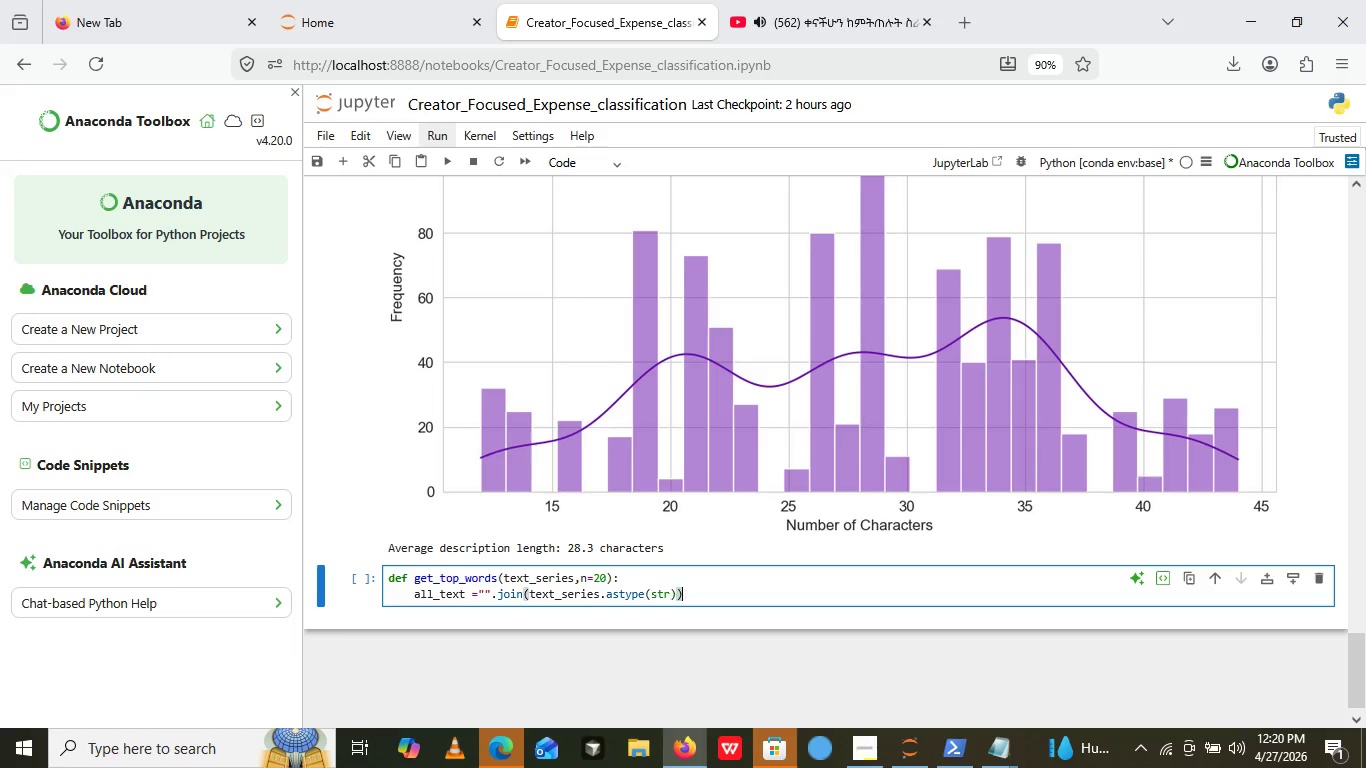 
key(ArrowRight)
 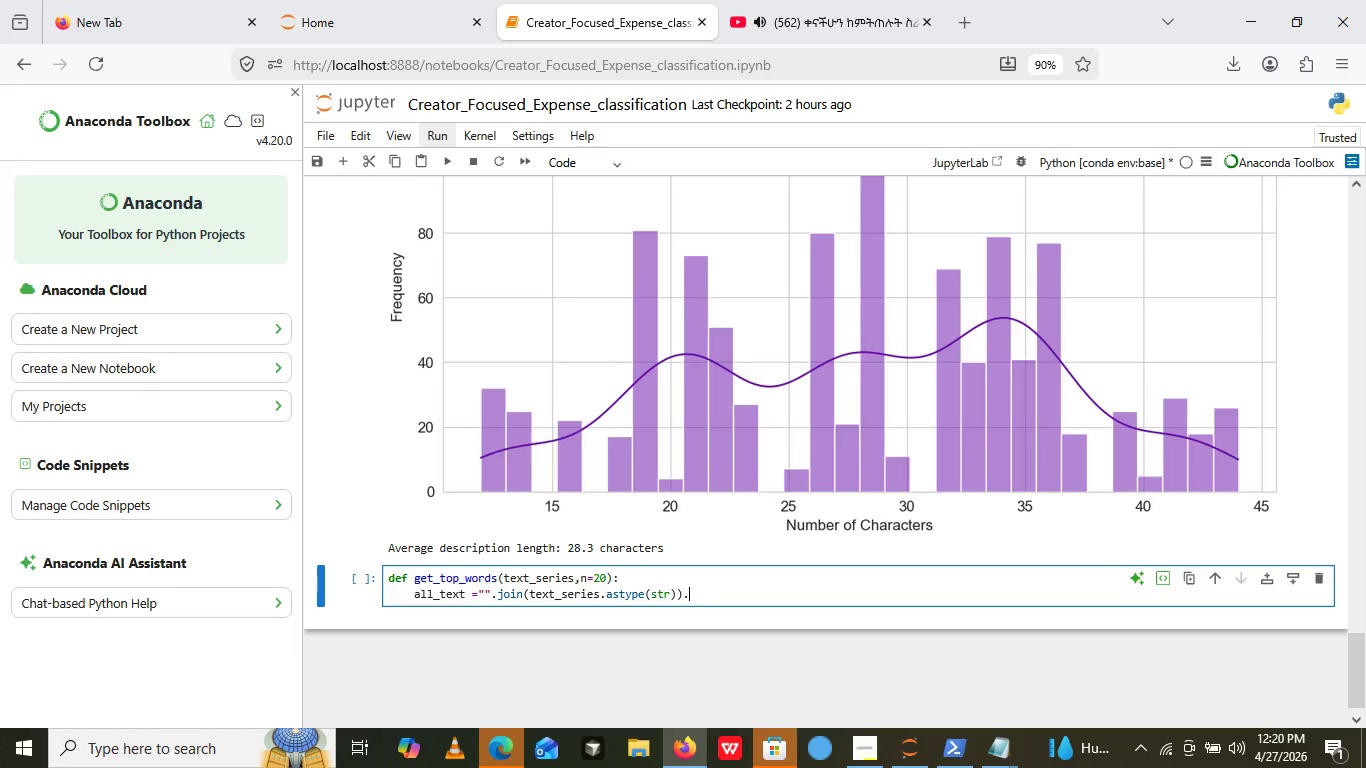 
type(.lower())
 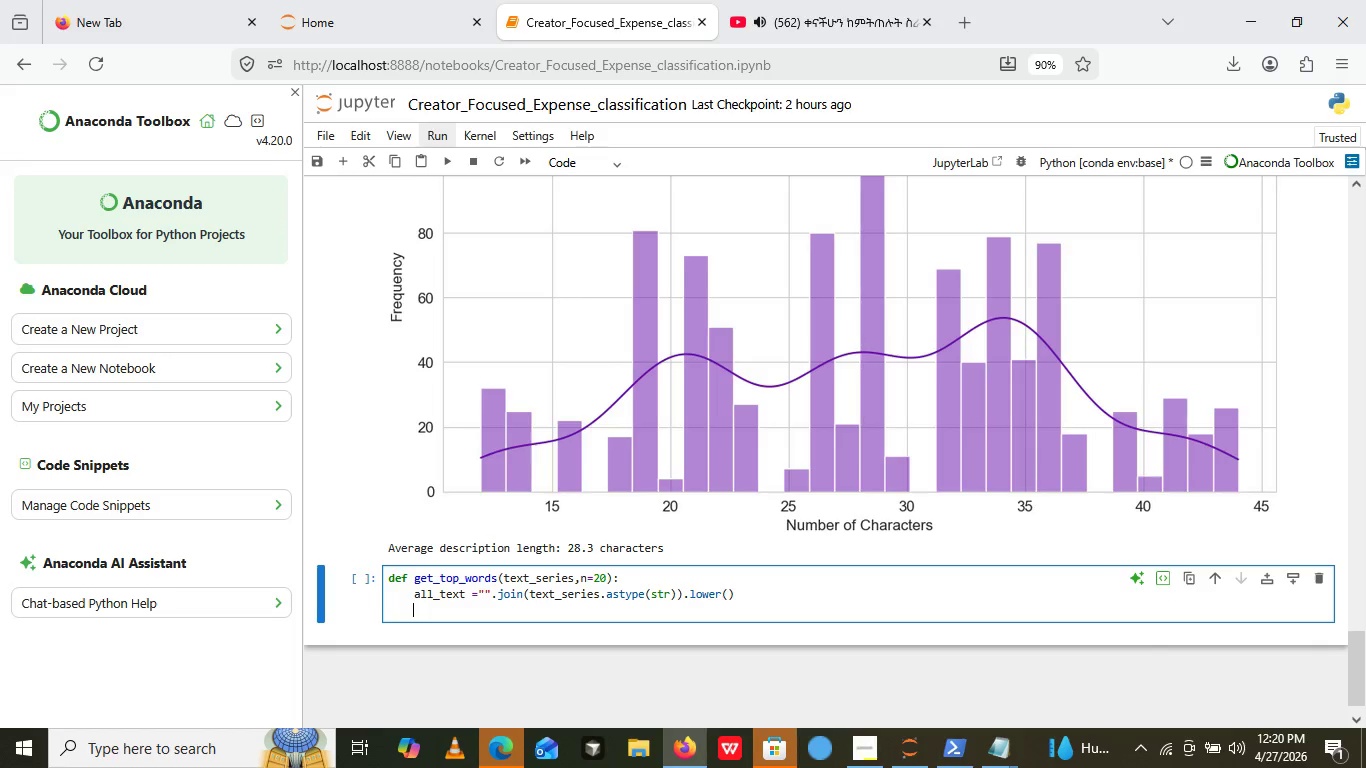 
key(Enter)
 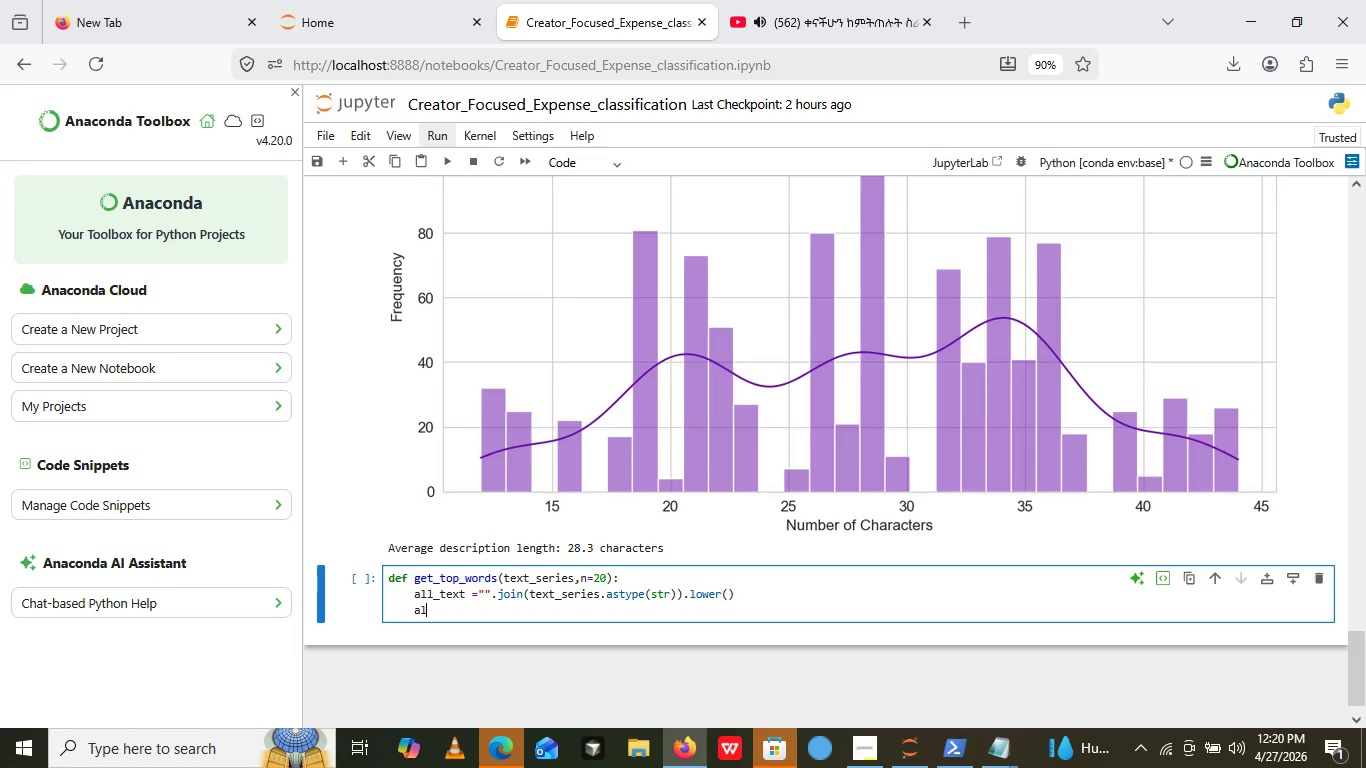 
type(all_tet= all_text.split())
 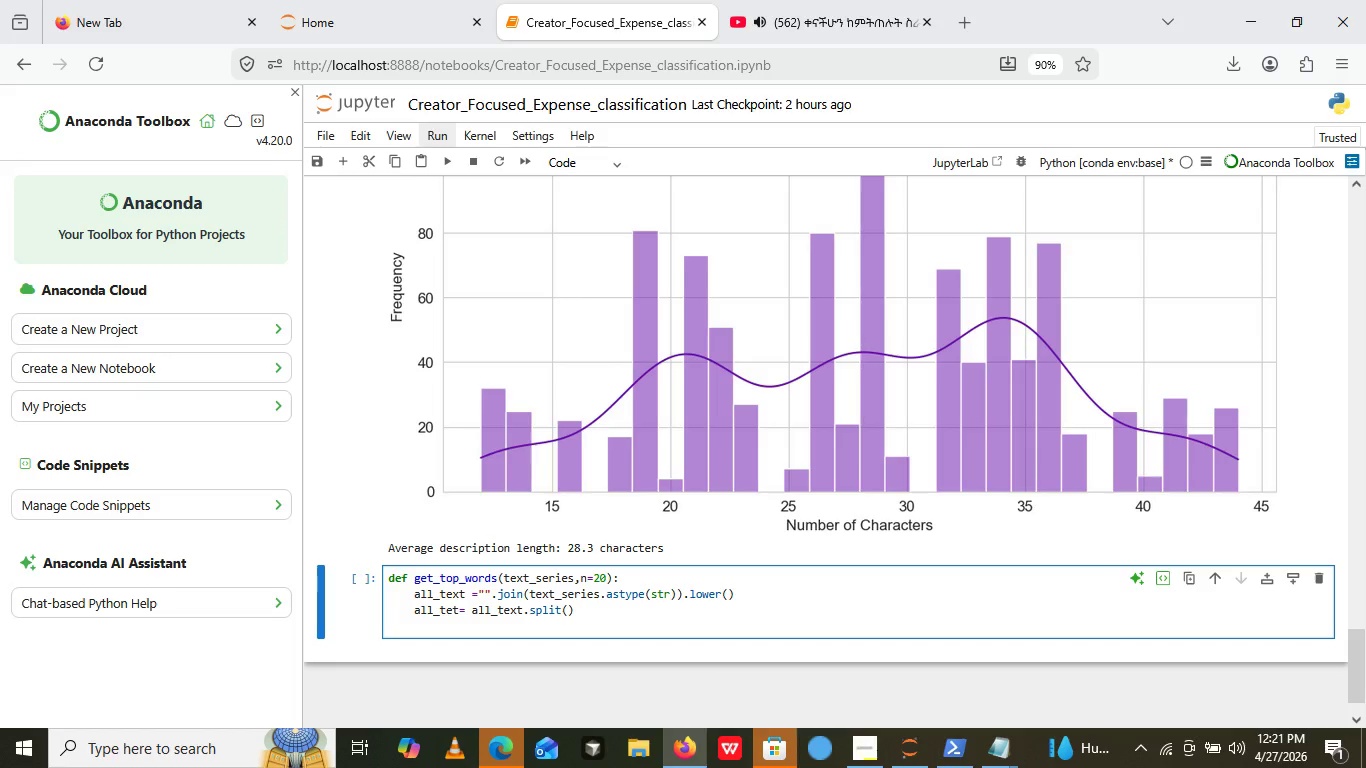 
key(Enter)
 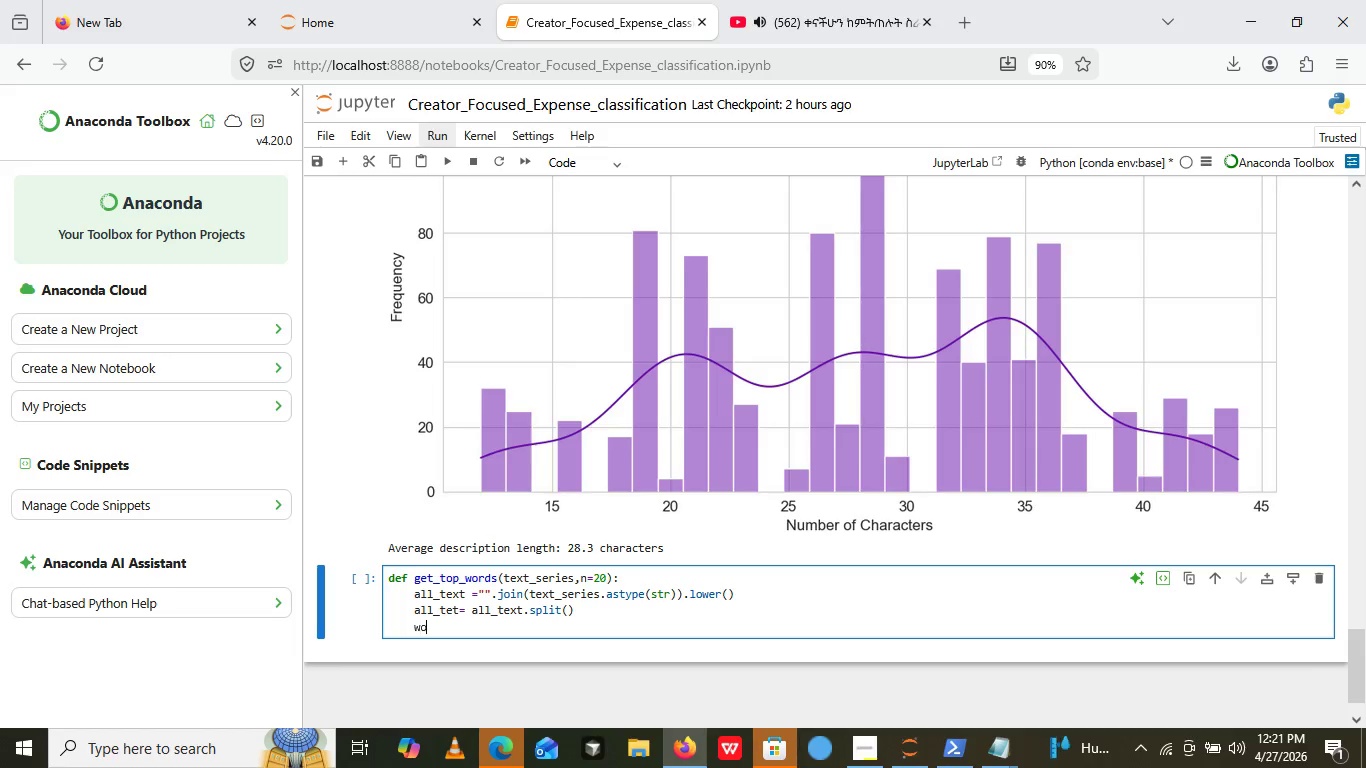 
type(word_cp)
key(Backspace)
type(ounts =counts)
key(Backspace)
type(er())
 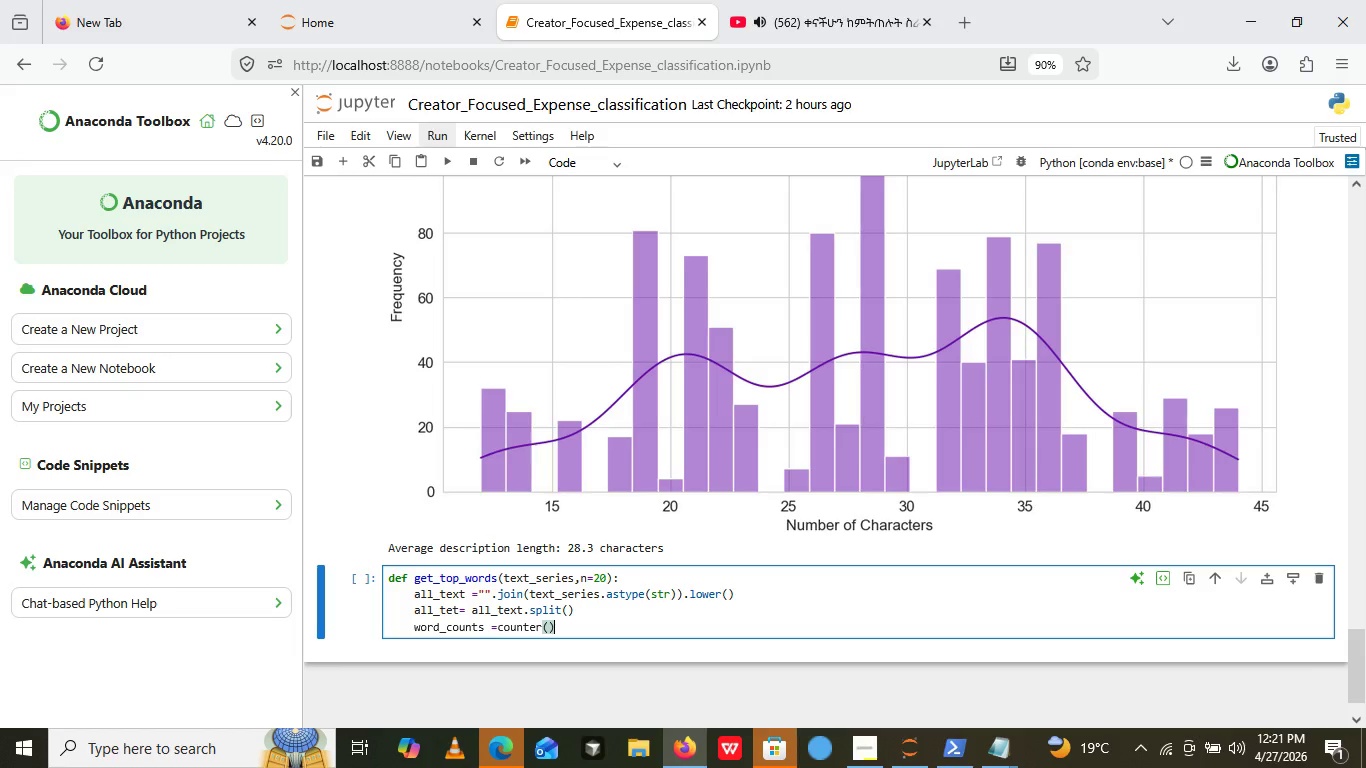 
key(ArrowLeft)
 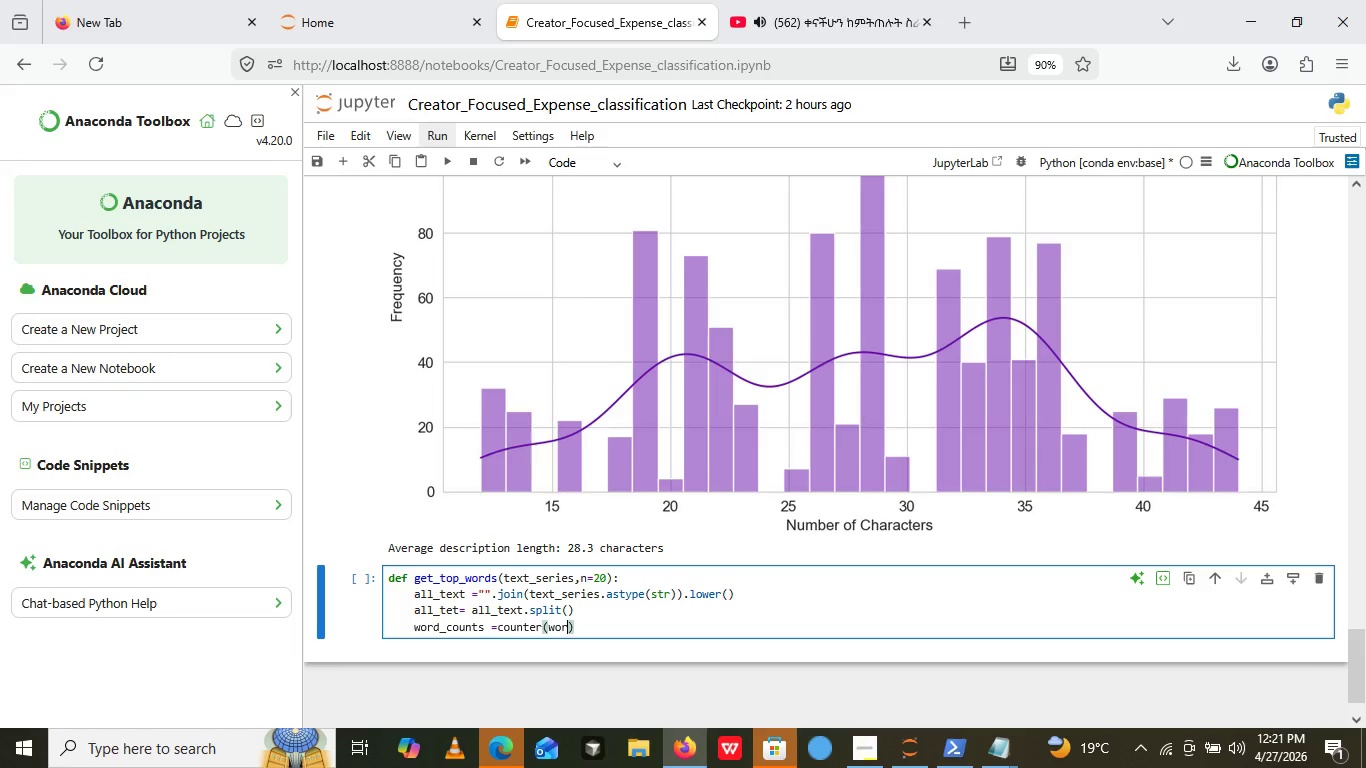 
type(wr)
 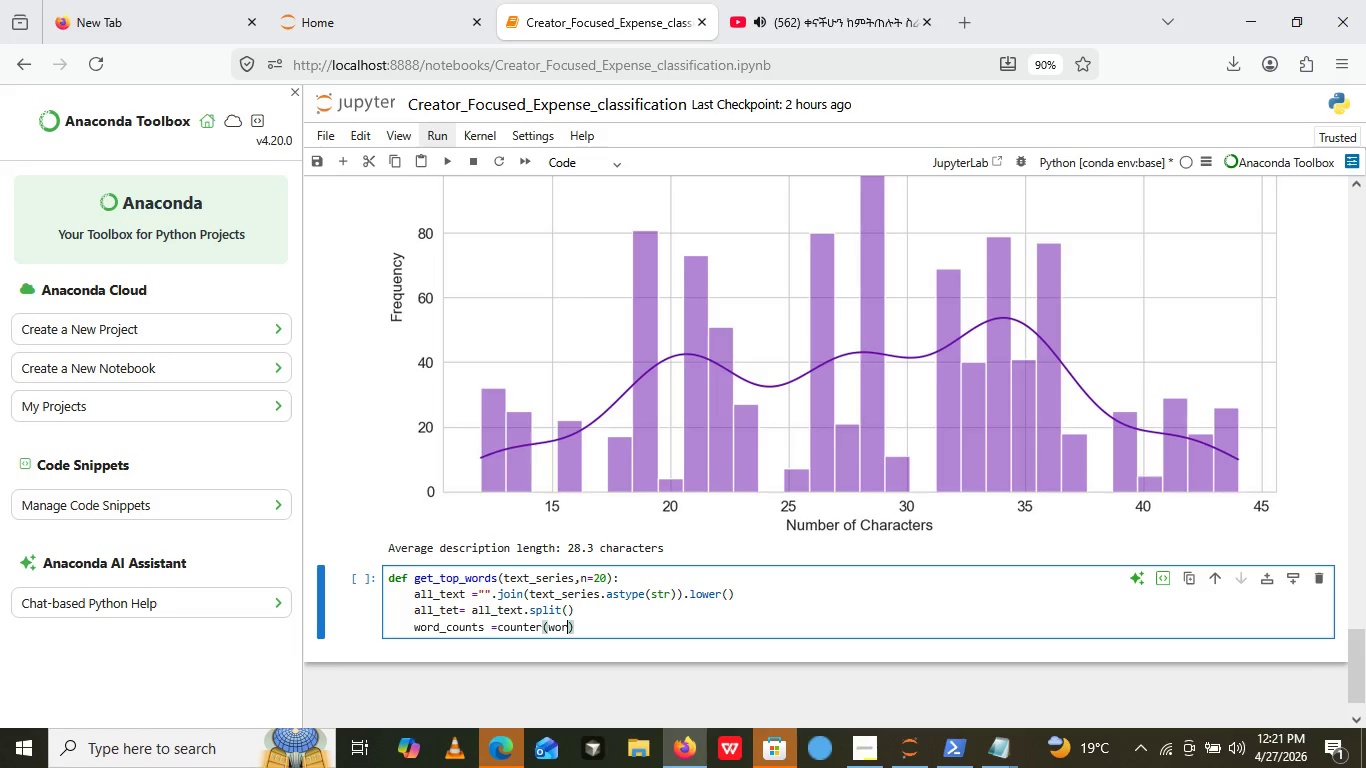 
hold_key(key=O, duration=0.44)
 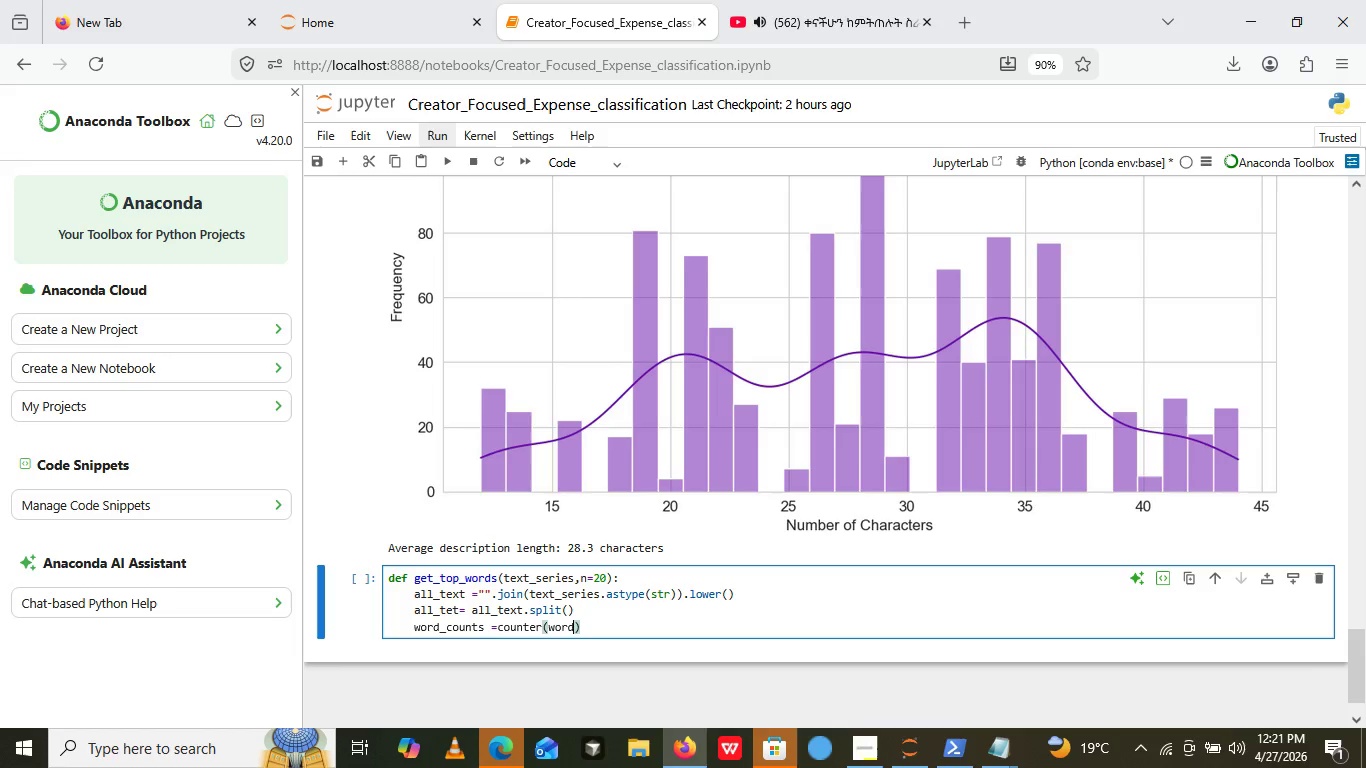 
type(ds)
 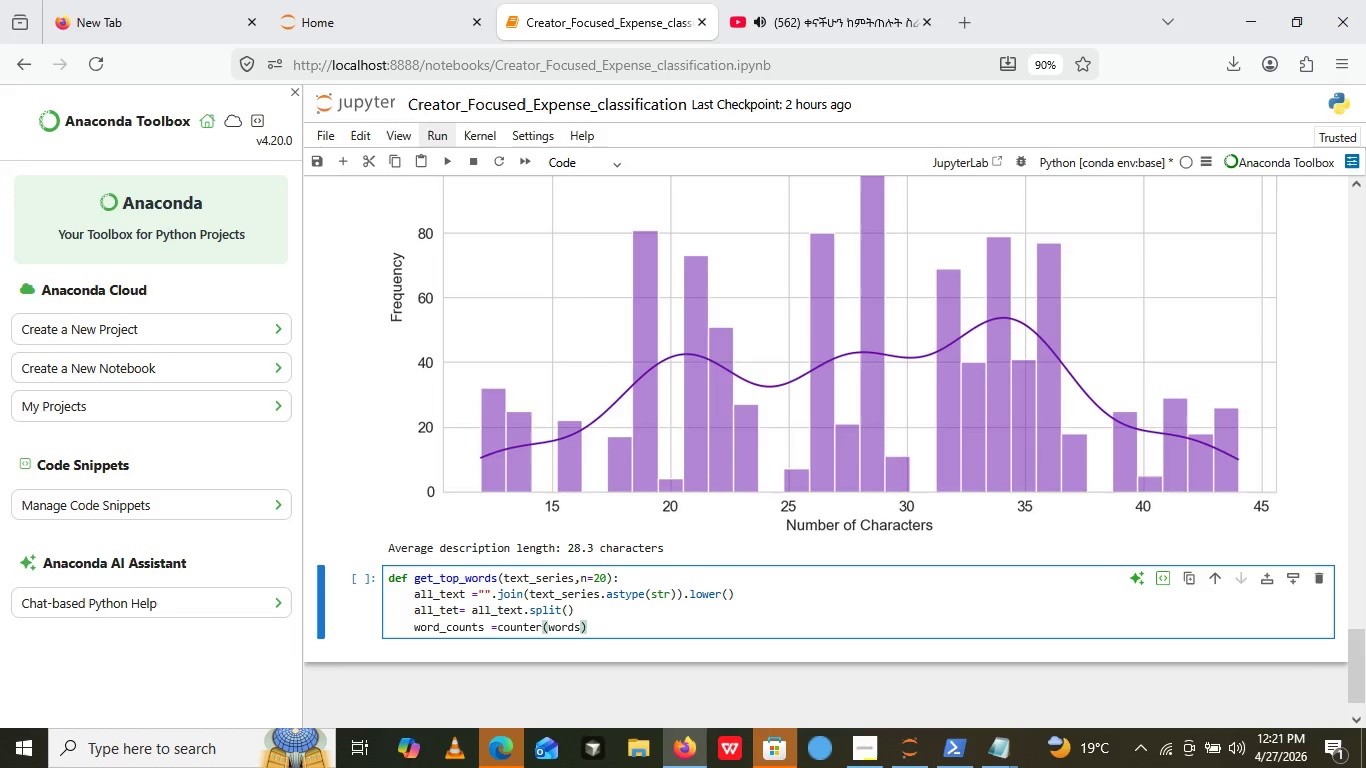 
key(ArrowRight)
 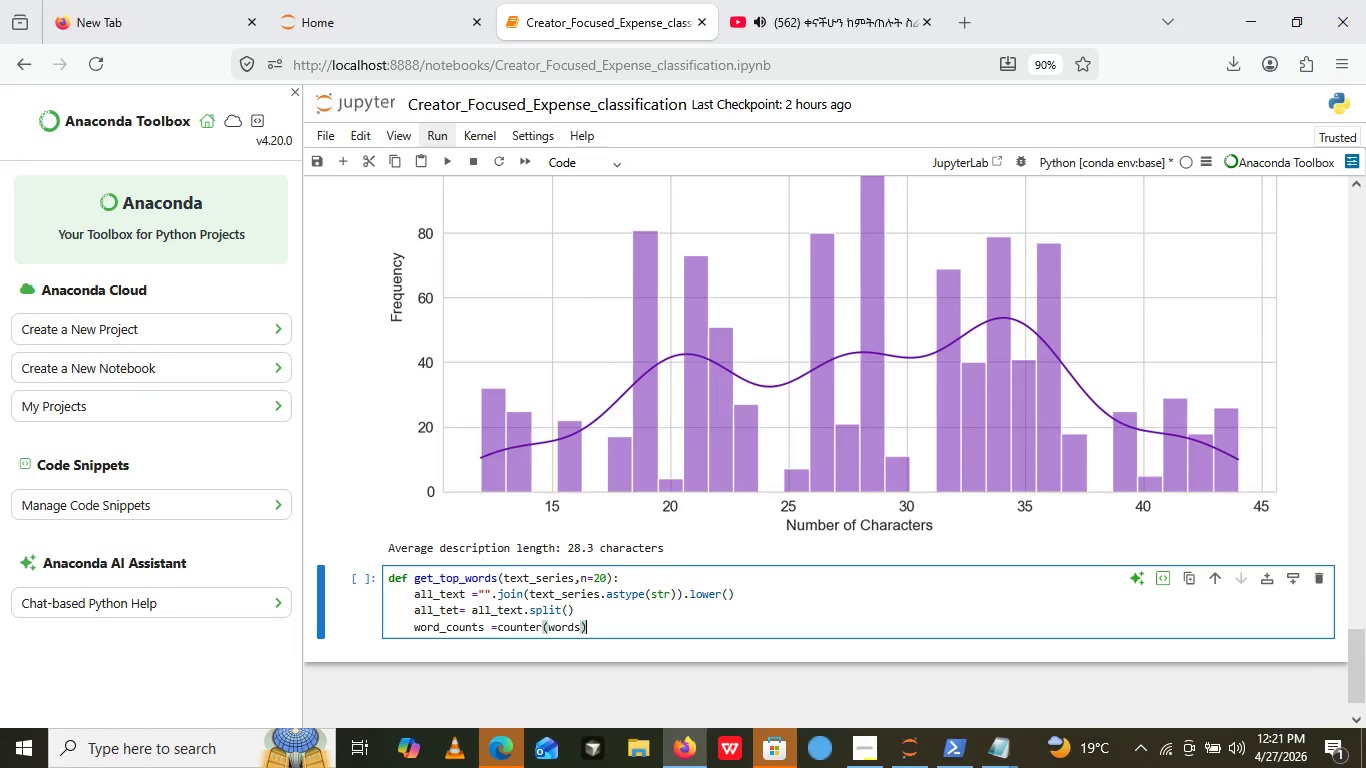 
key(Enter)
 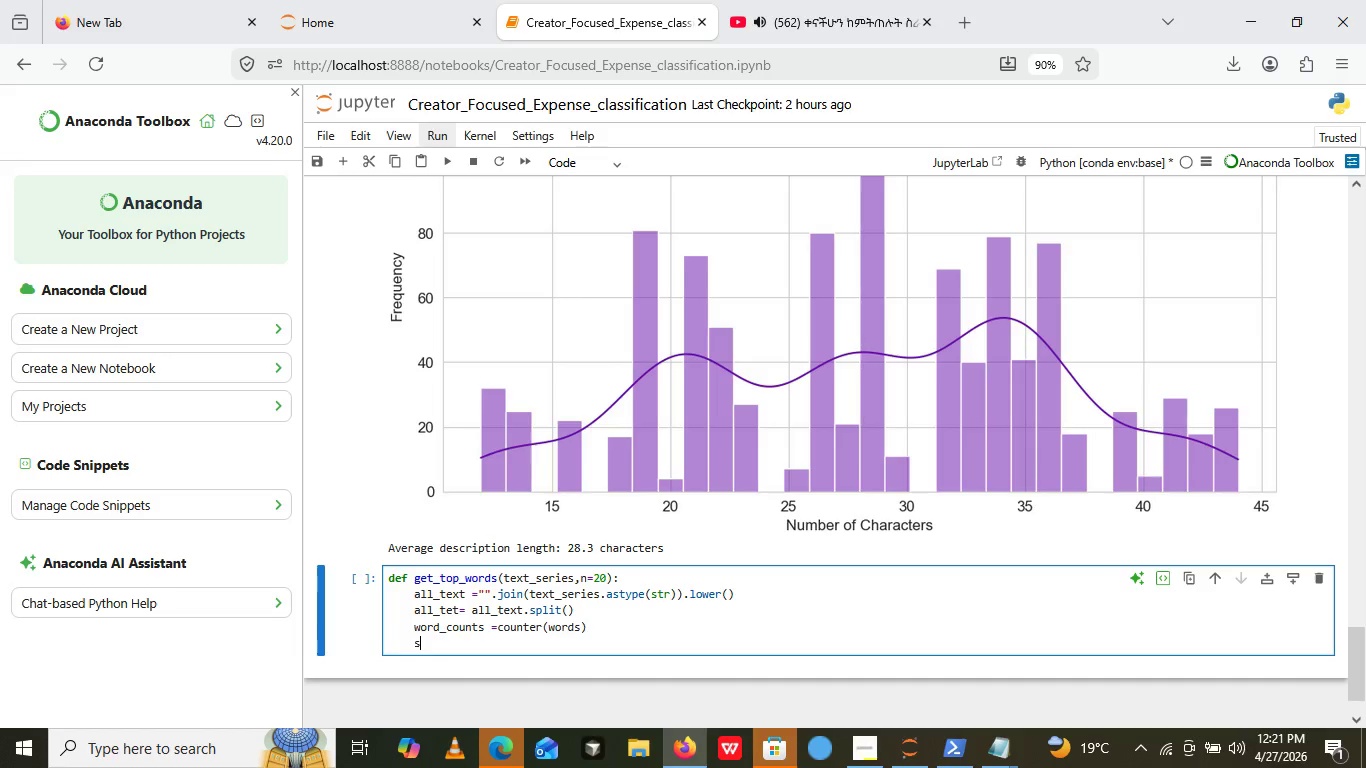 
key(S)
 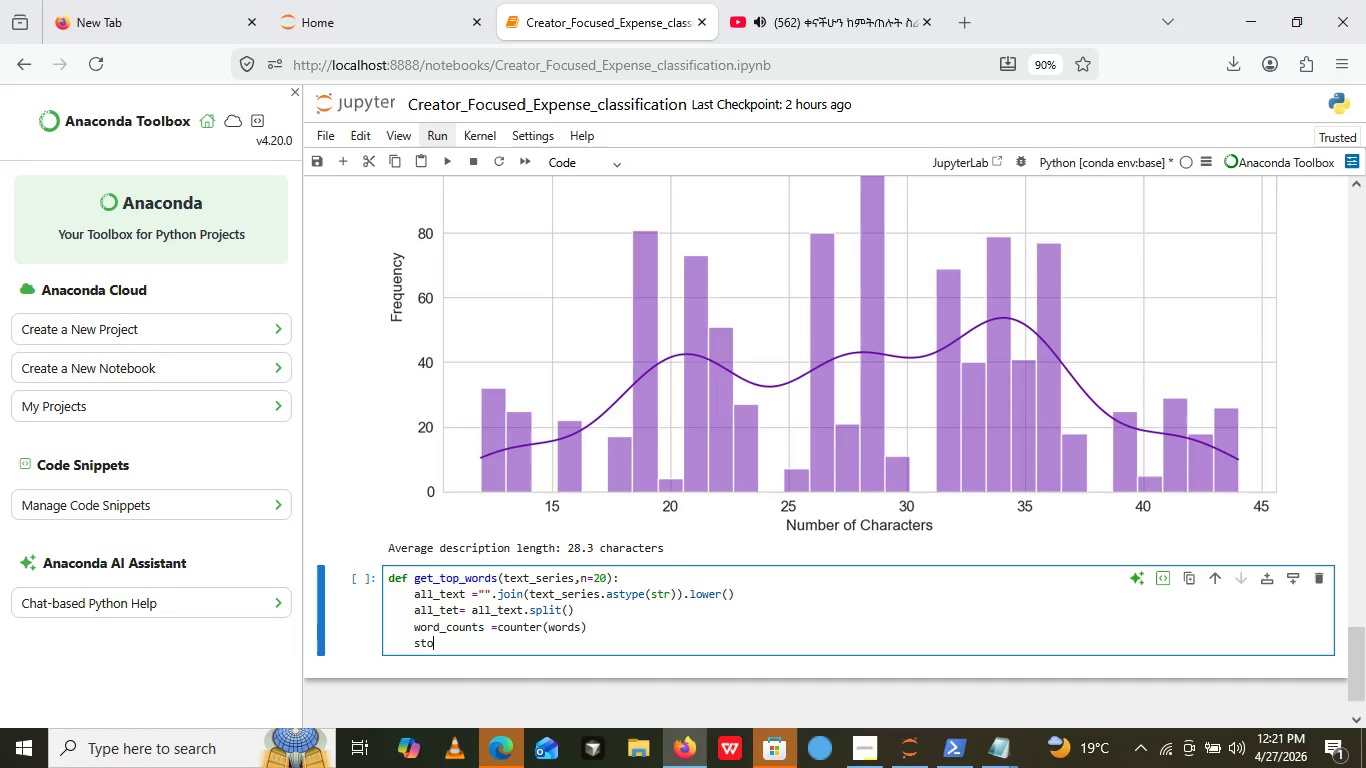 
type(top_woe)
key(Backspace)
type(rds= )
key(Backspace)
key(Backspace)
type( ={})
 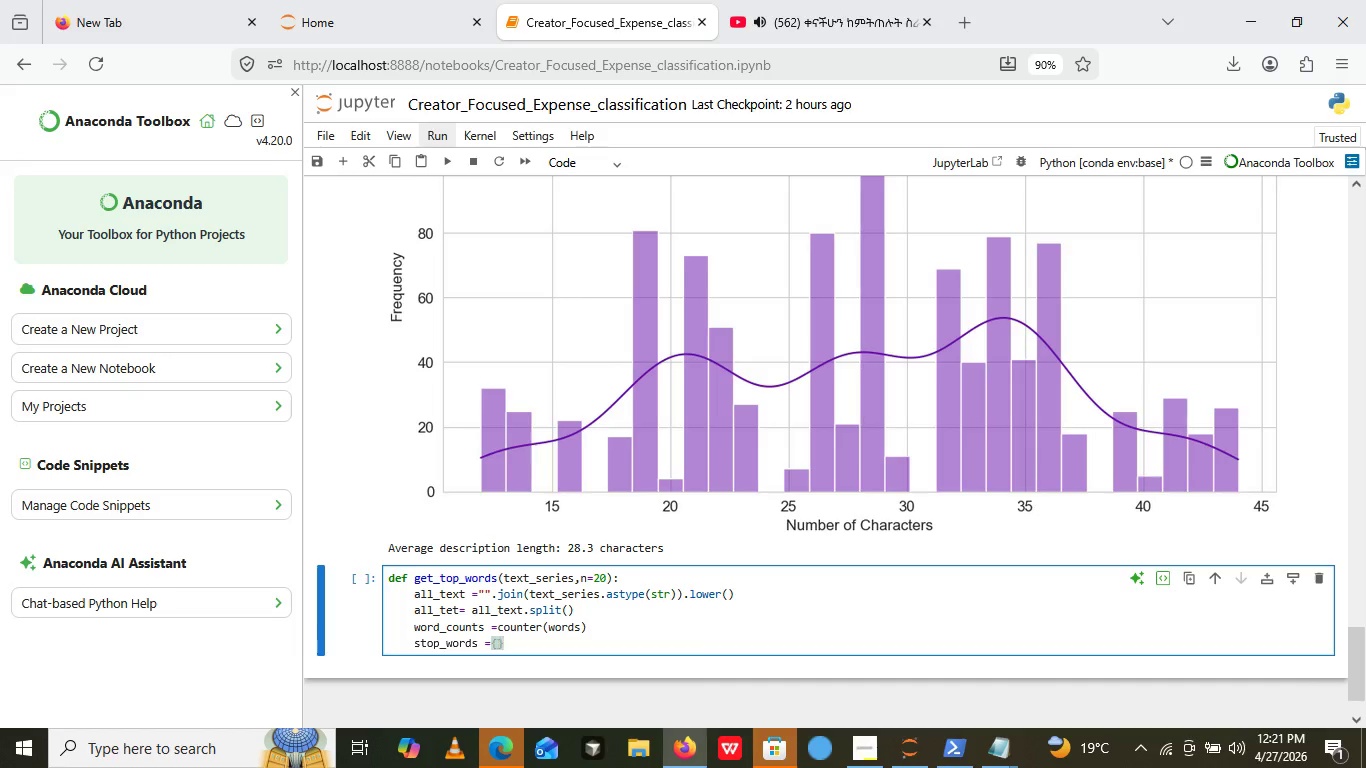 
key(ArrowLeft)
 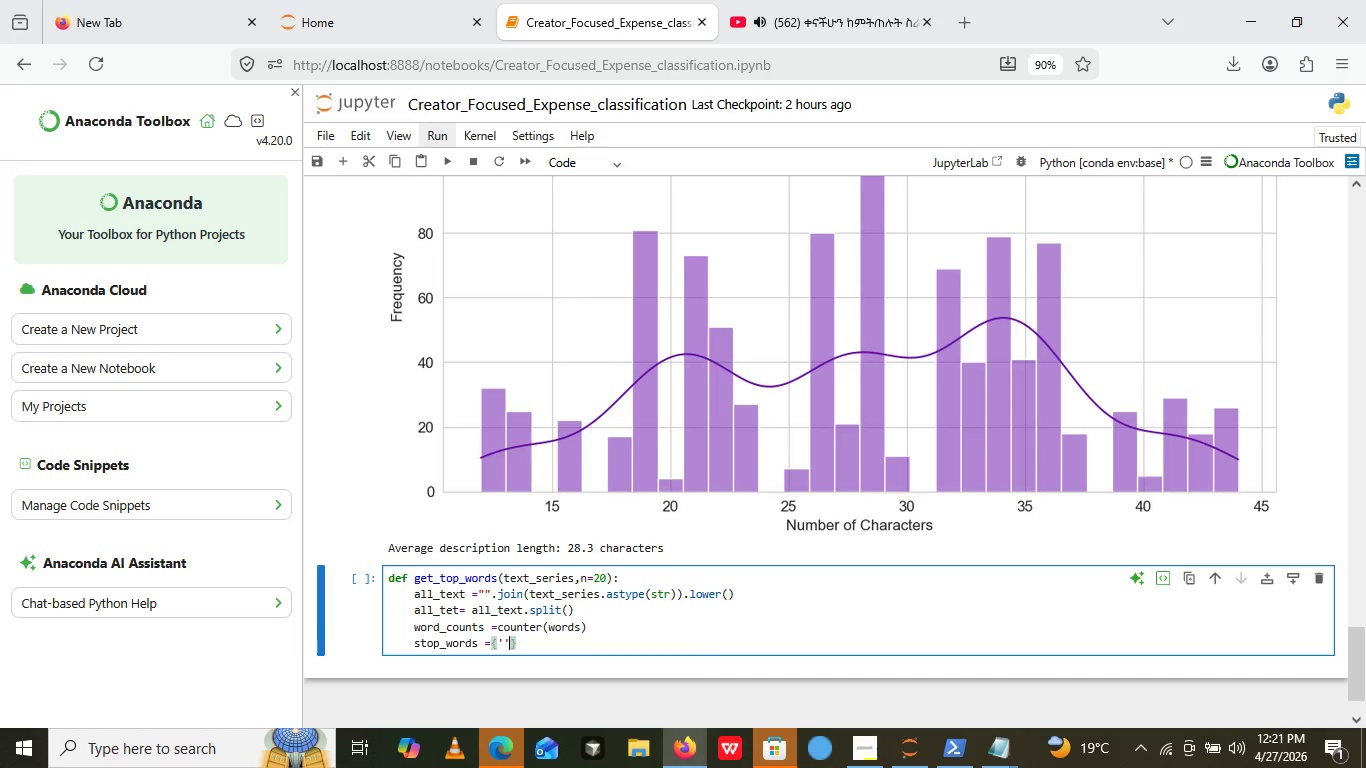 
key(Quote)
 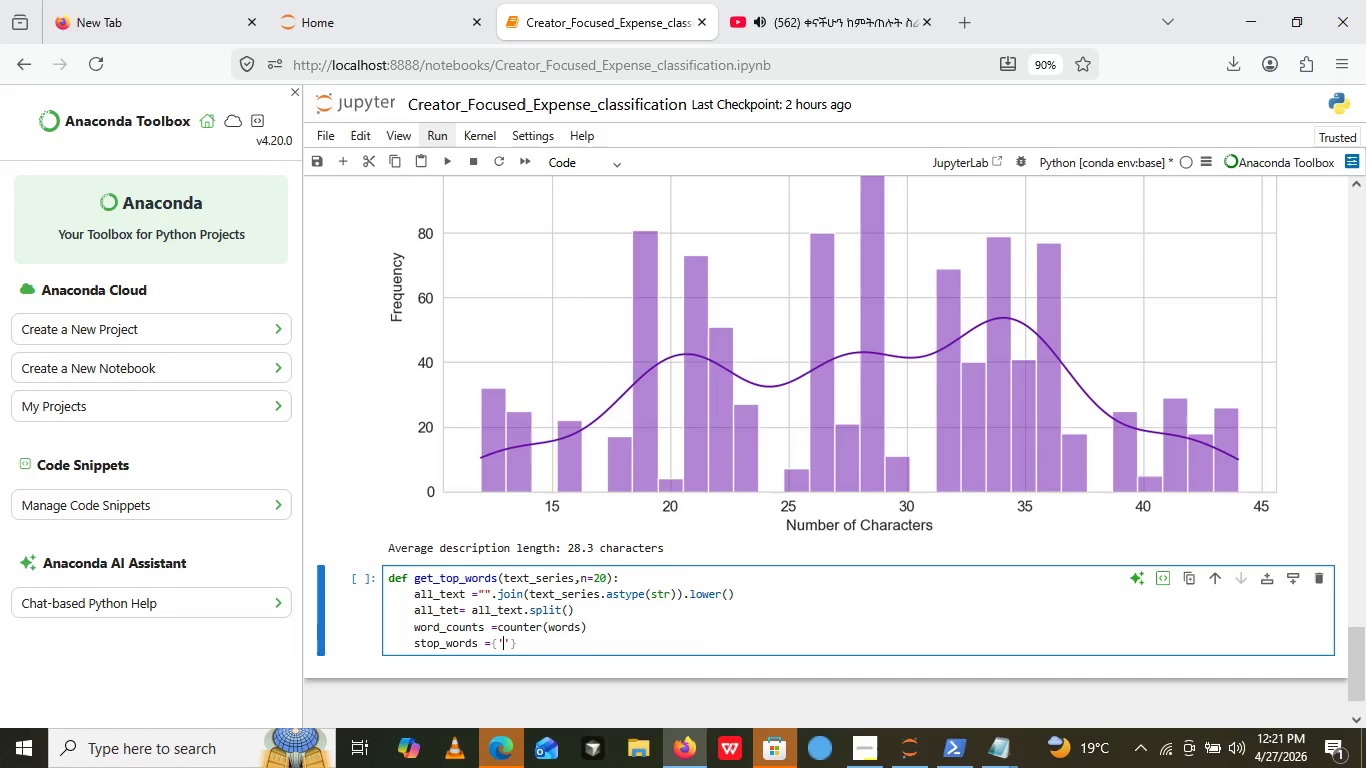 
key(Quote)
 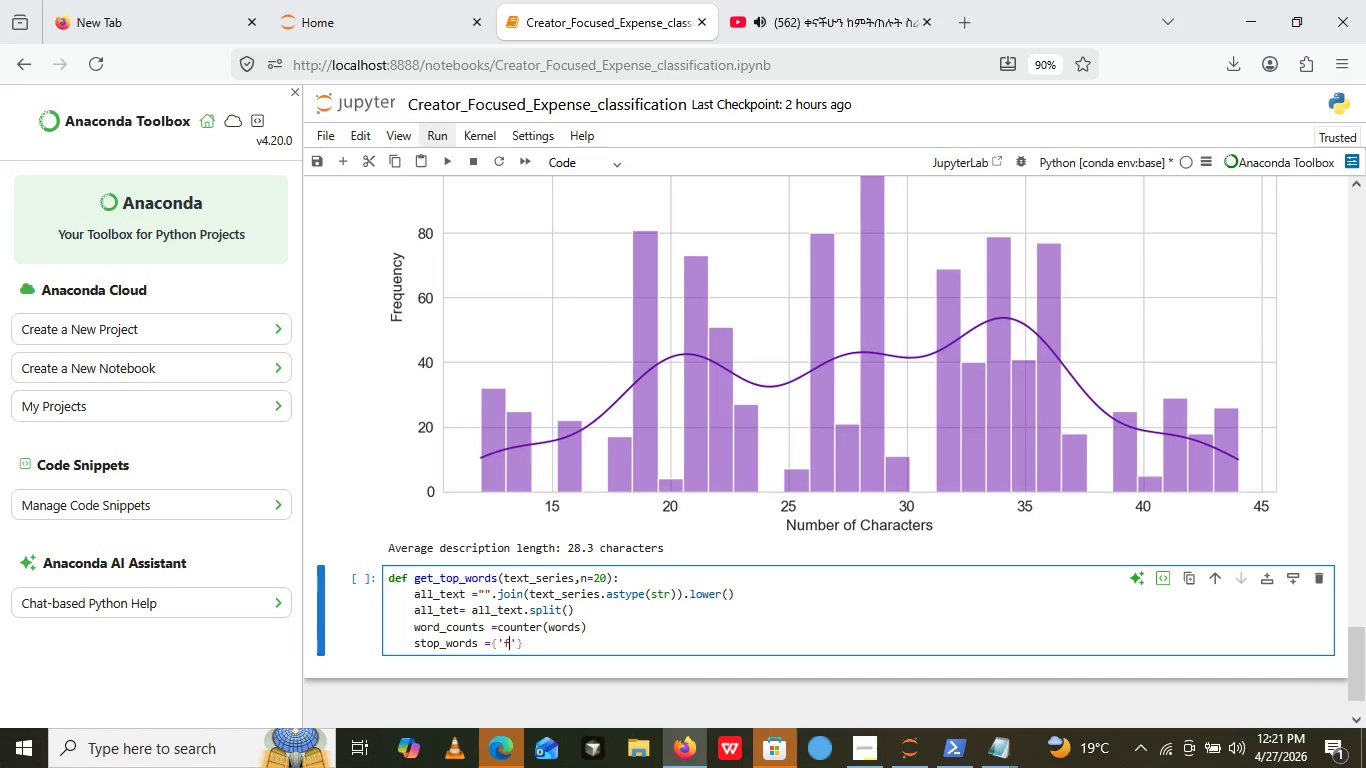 
key(ArrowLeft)
 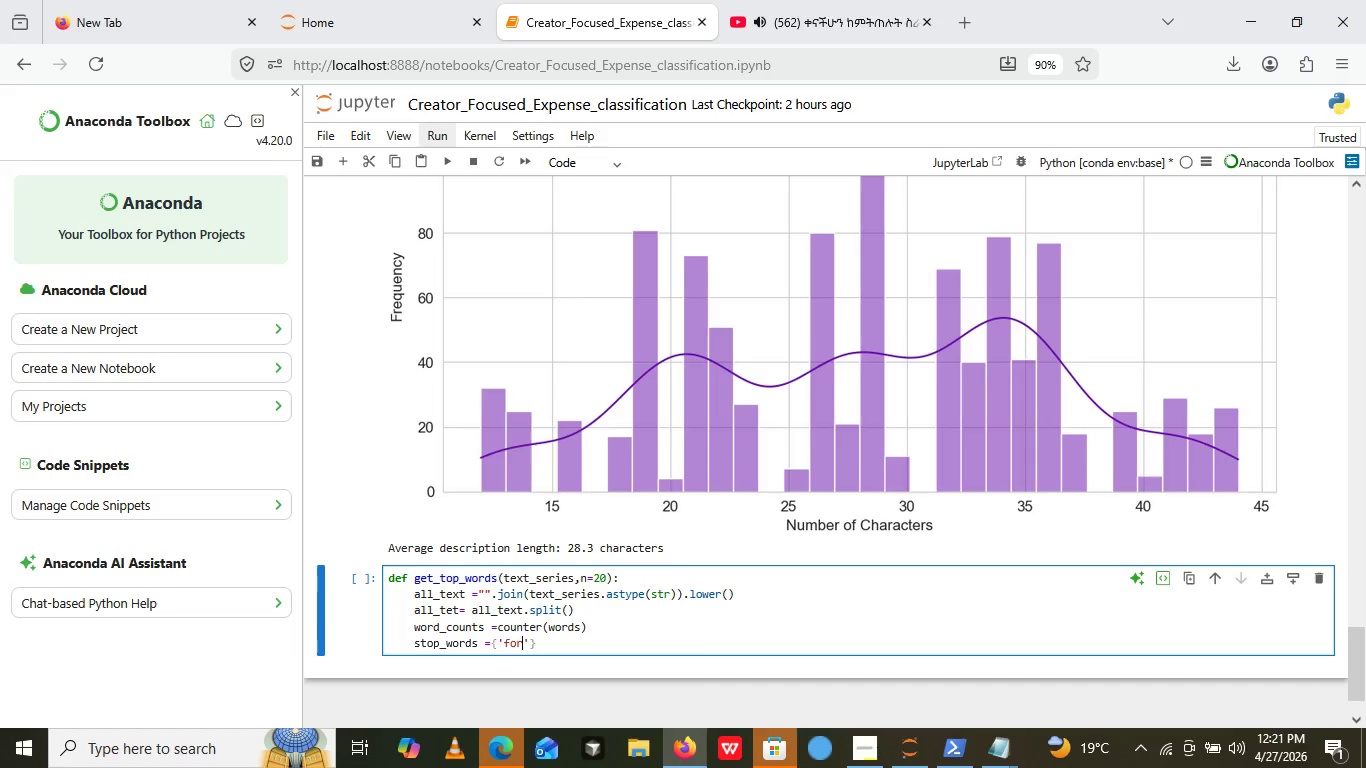 
type(for,)
key(Backspace)
 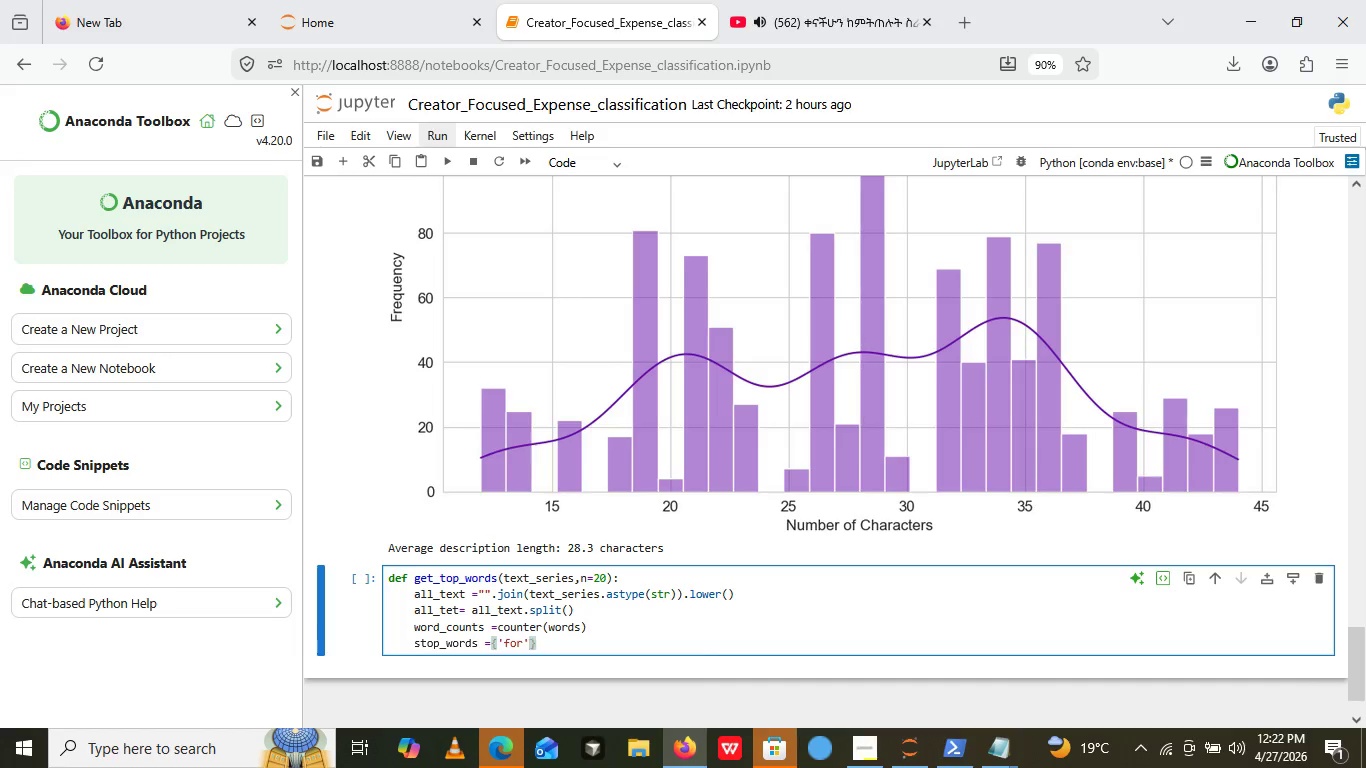 
key(ArrowRight)
 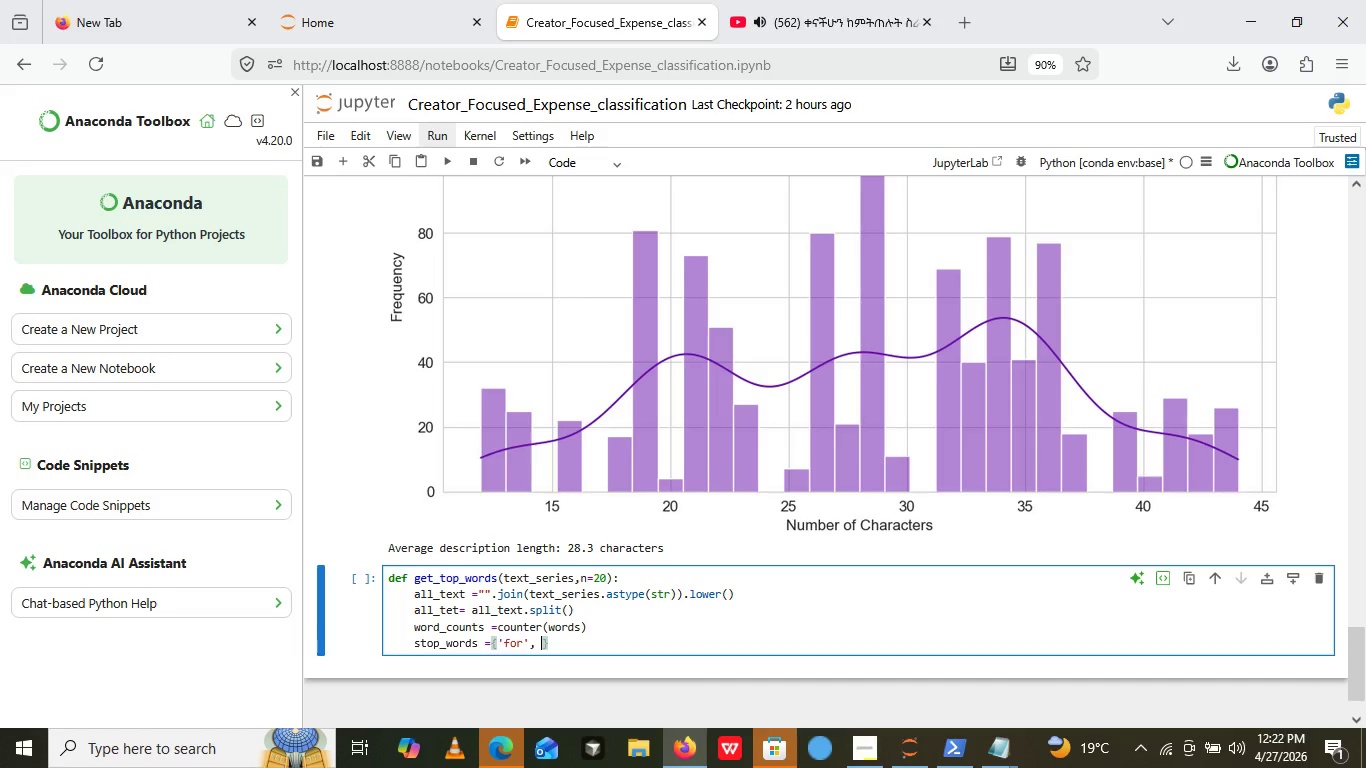 
key(Comma)
 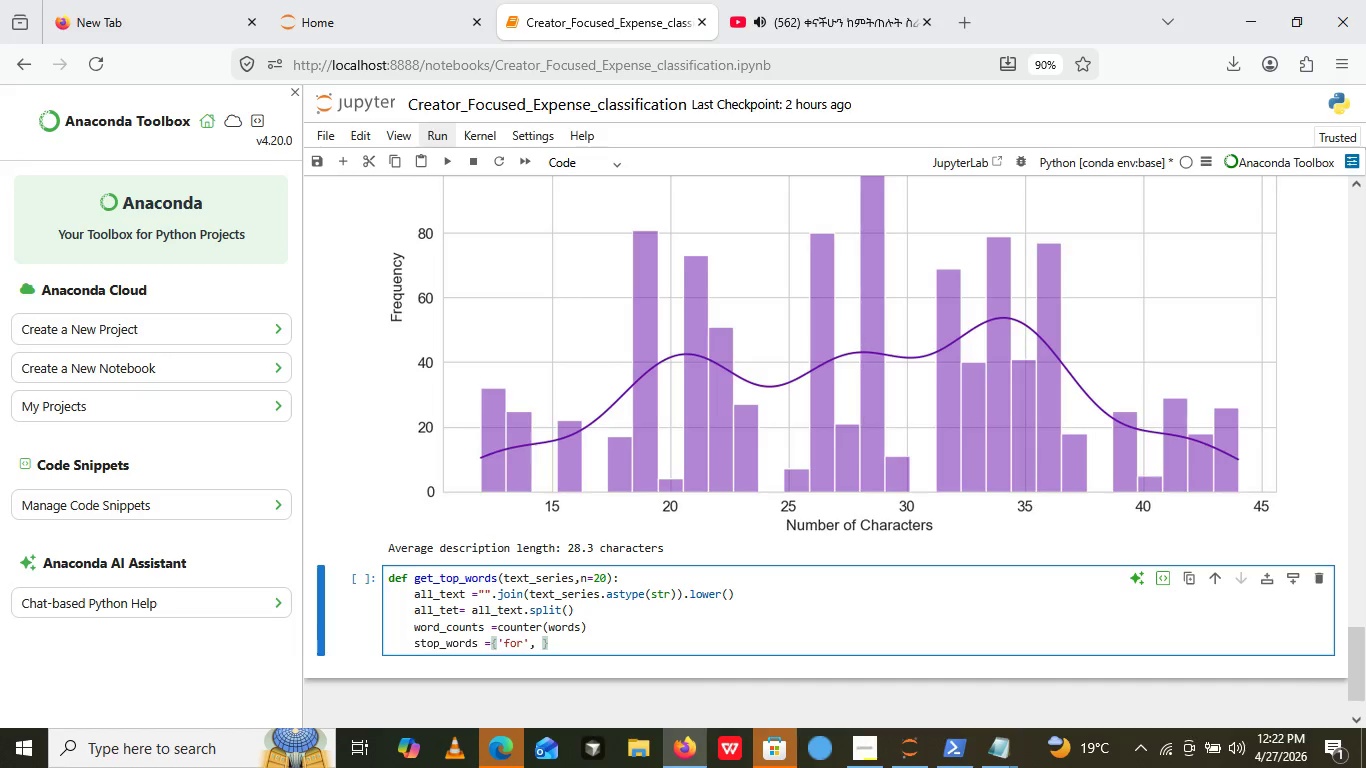 
key(Space)
 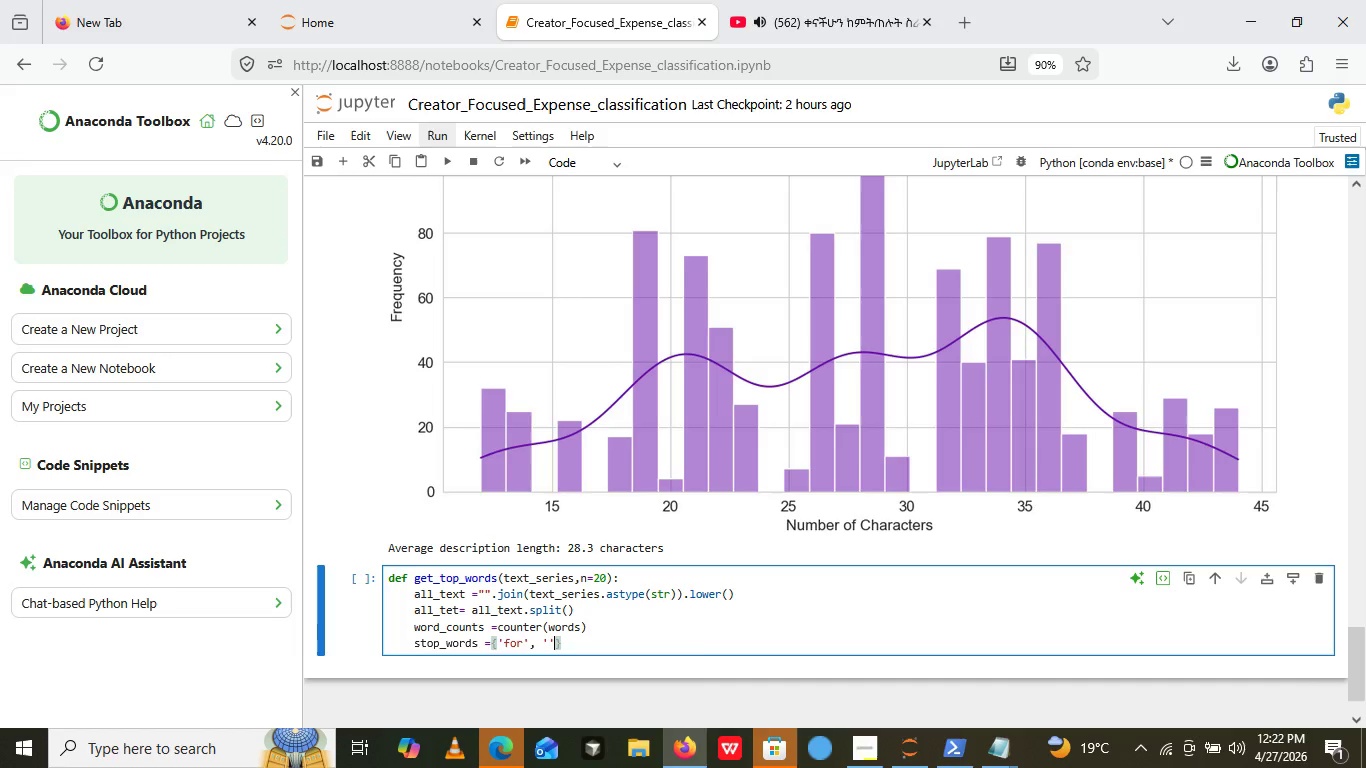 
key(Quote)
 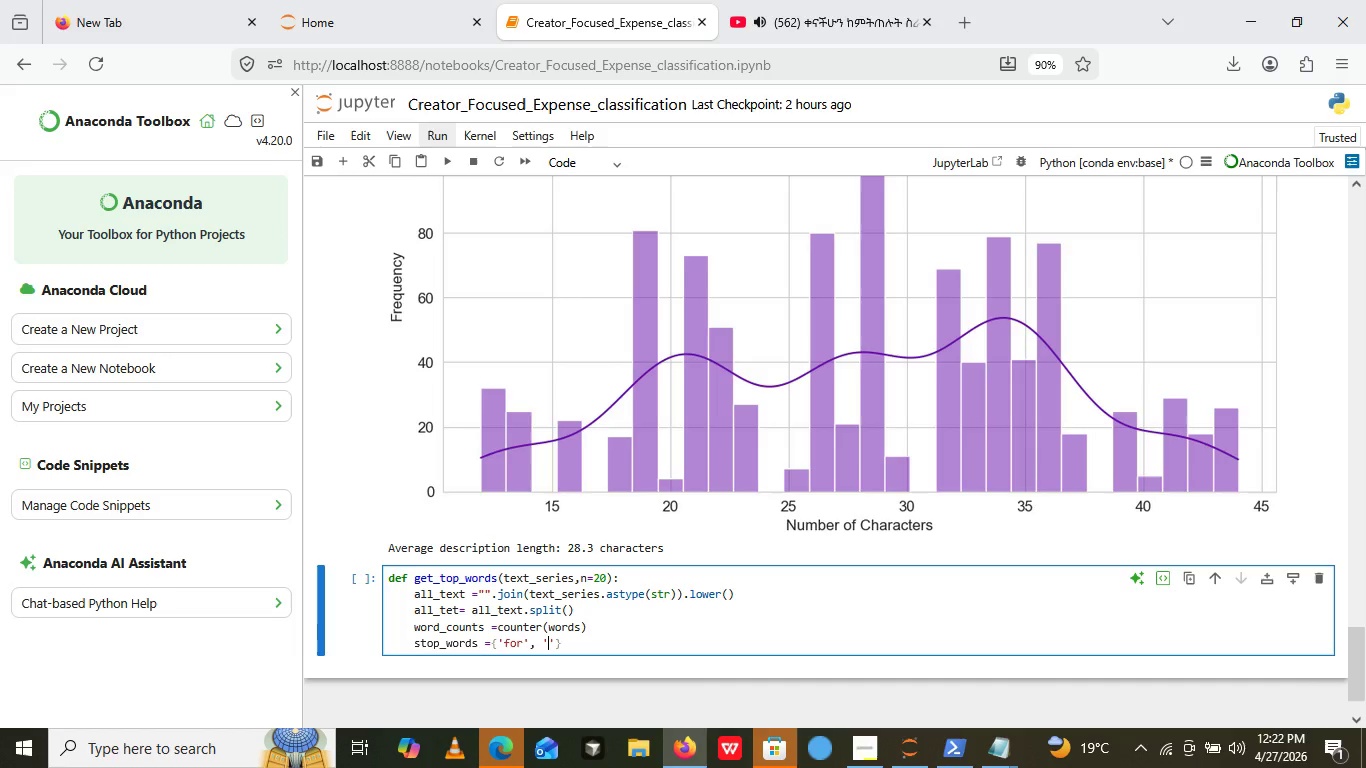 
key(Quote)
 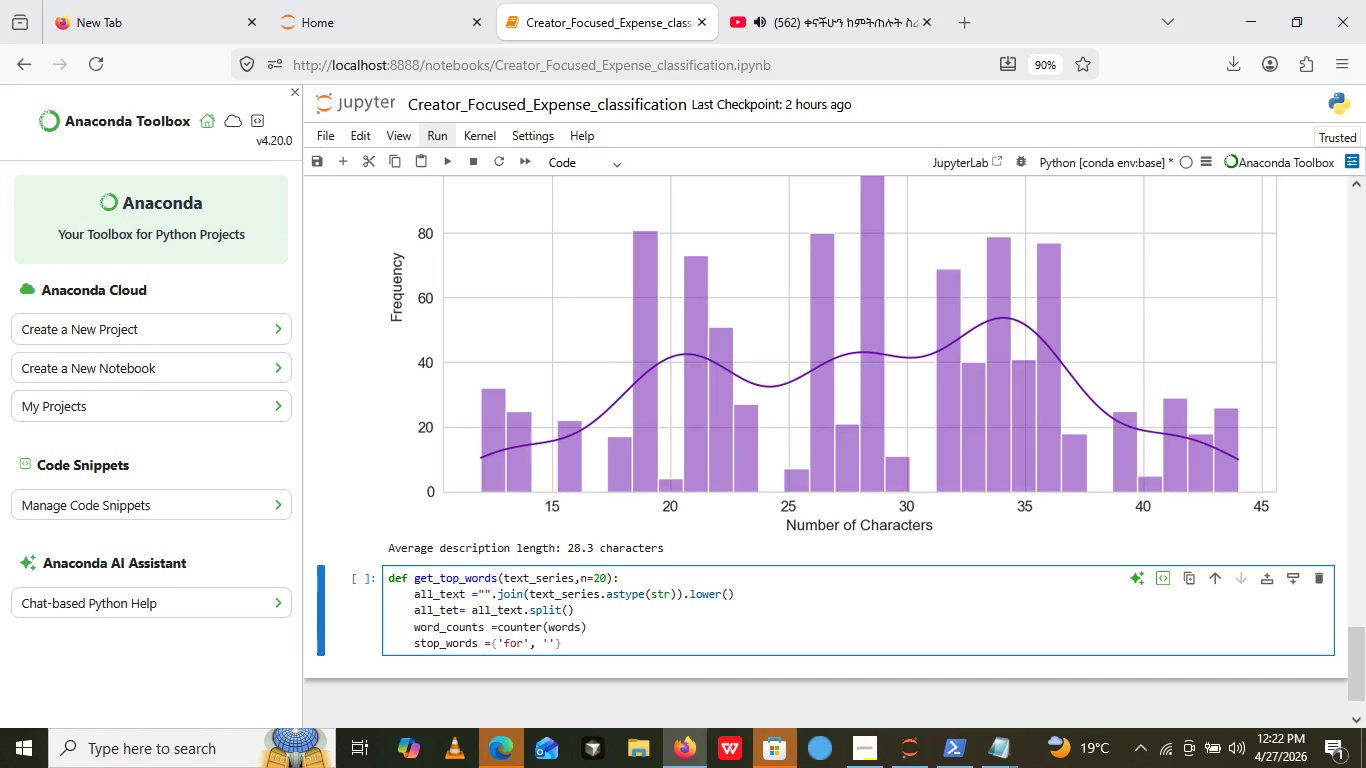 
key(ArrowLeft)
 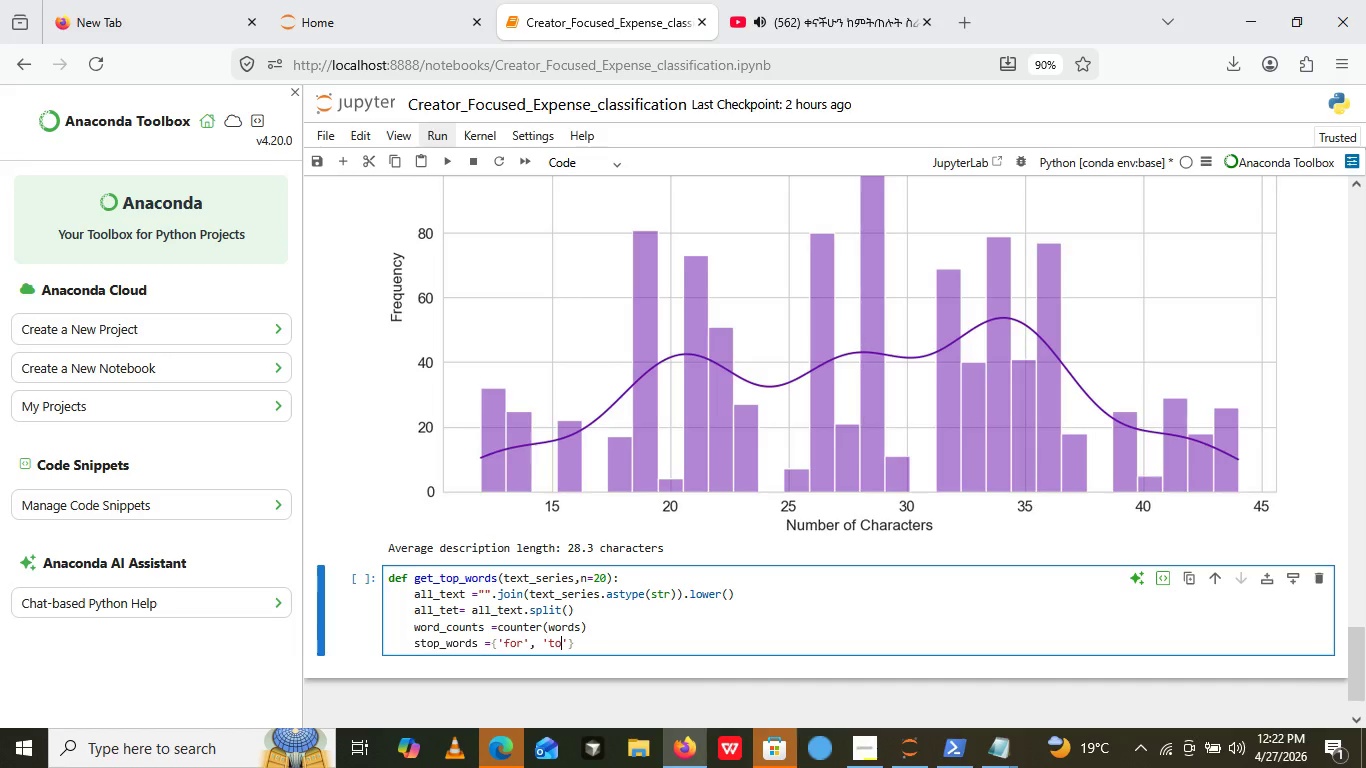 
type(to)
 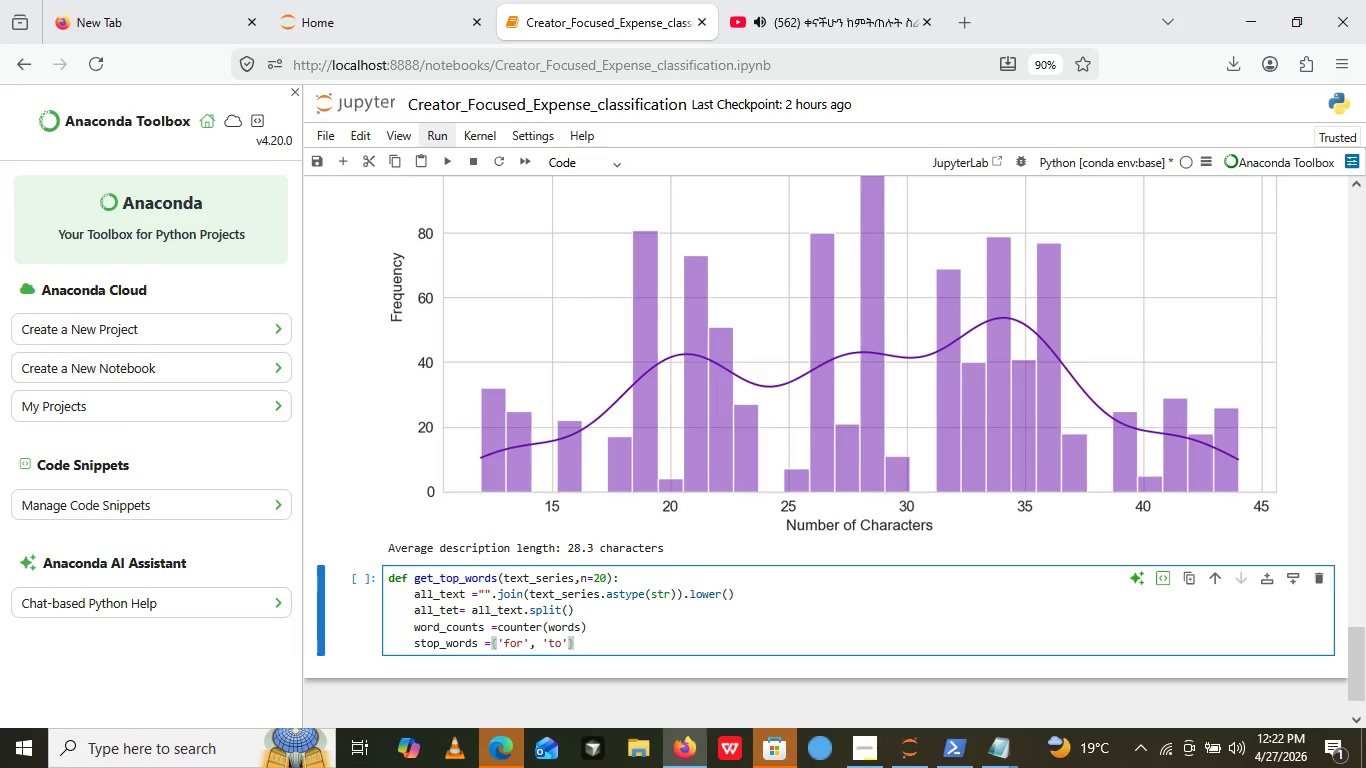 
key(ArrowRight)
 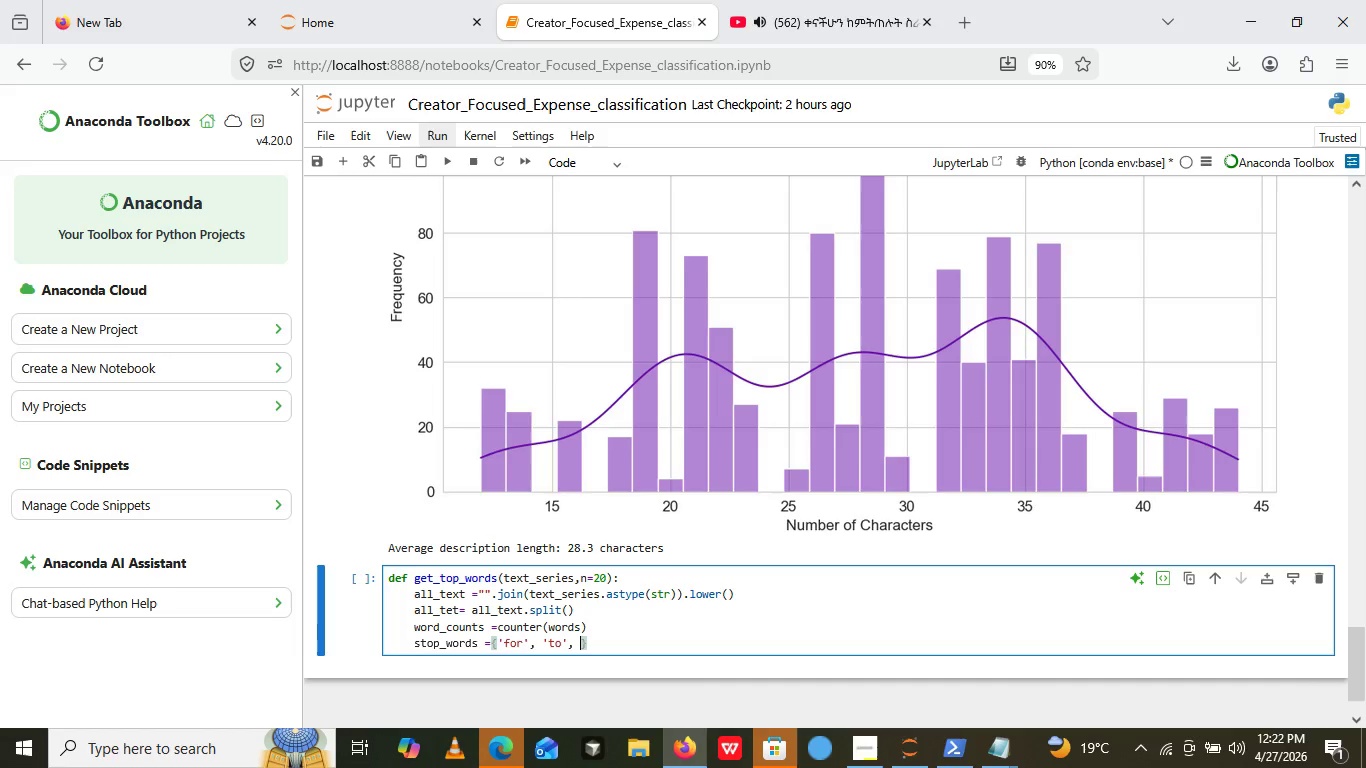 
key(Comma)
 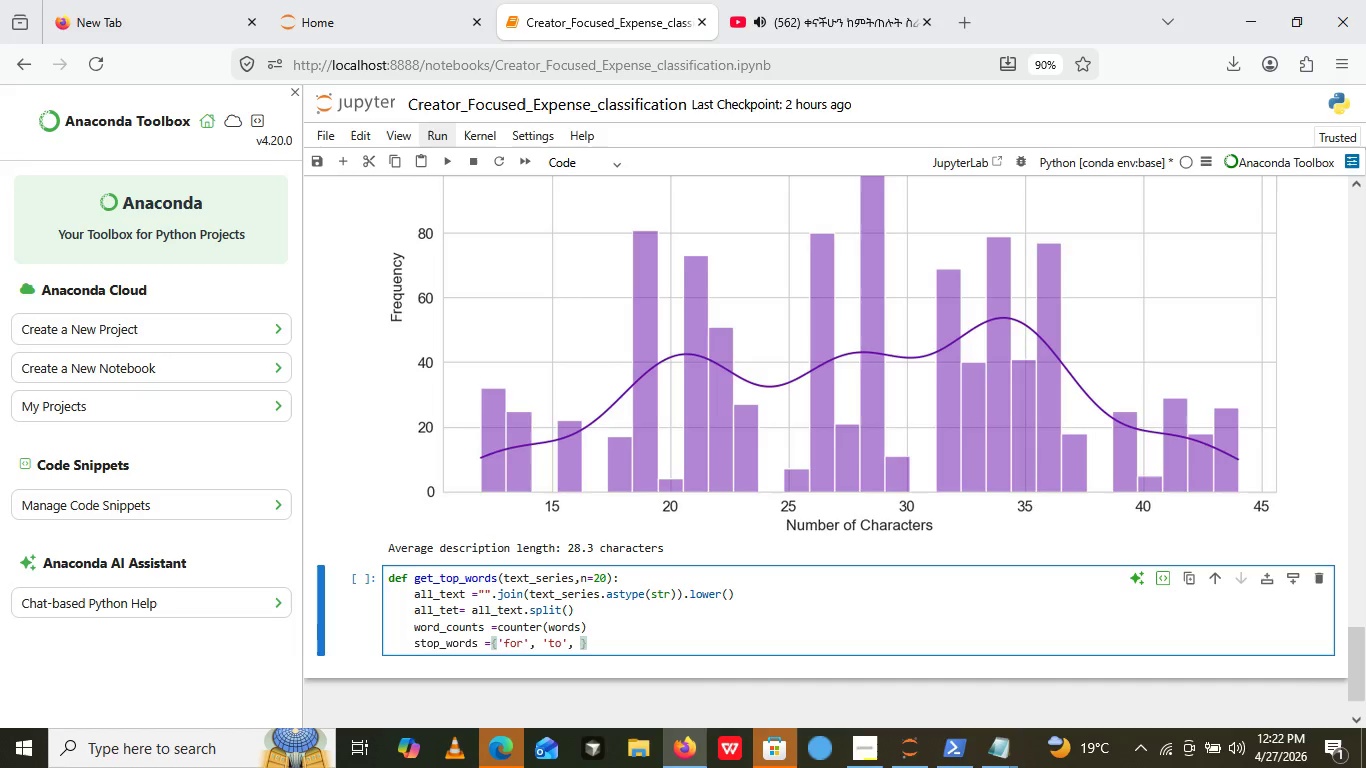 
key(Space)
 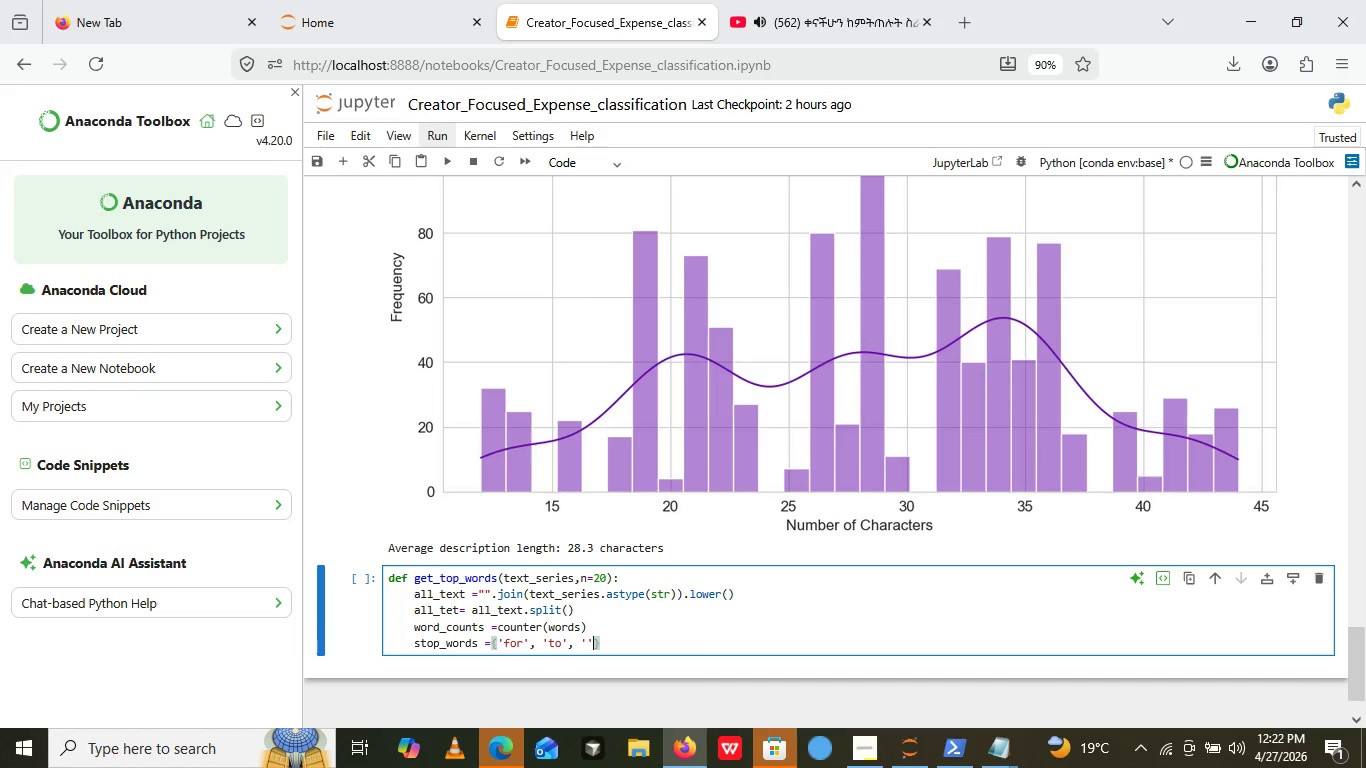 
key(Quote)
 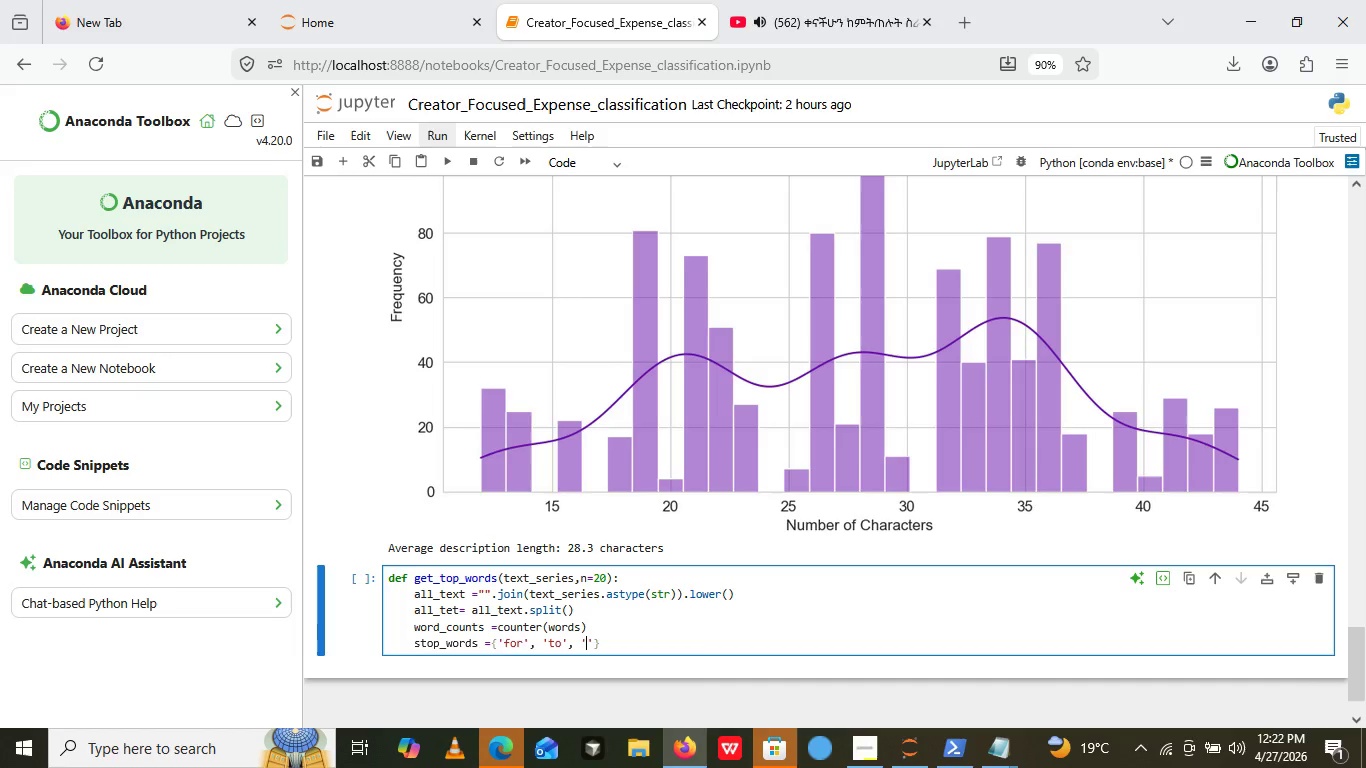 
key(Quote)
 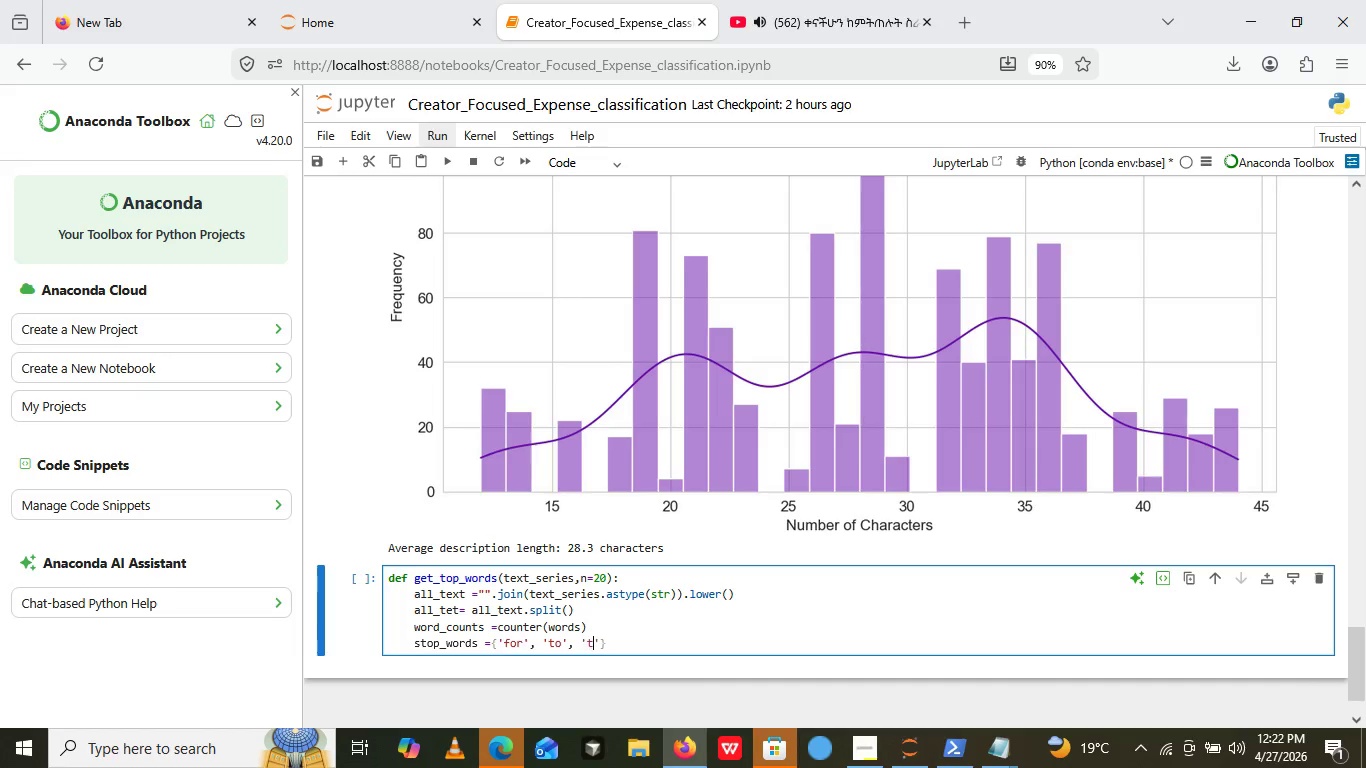 
key(ArrowLeft)
 